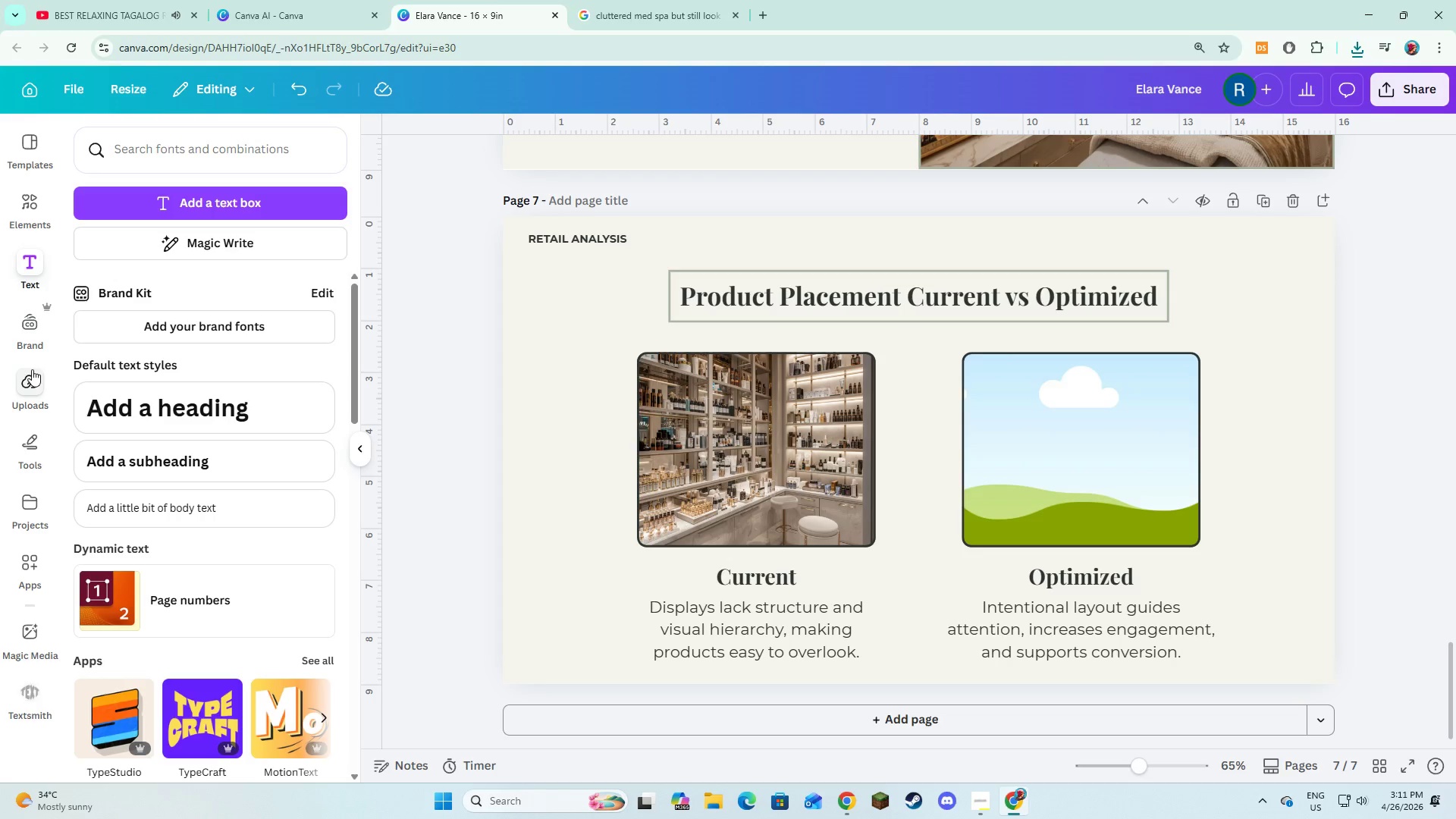 
left_click([32, 375])
 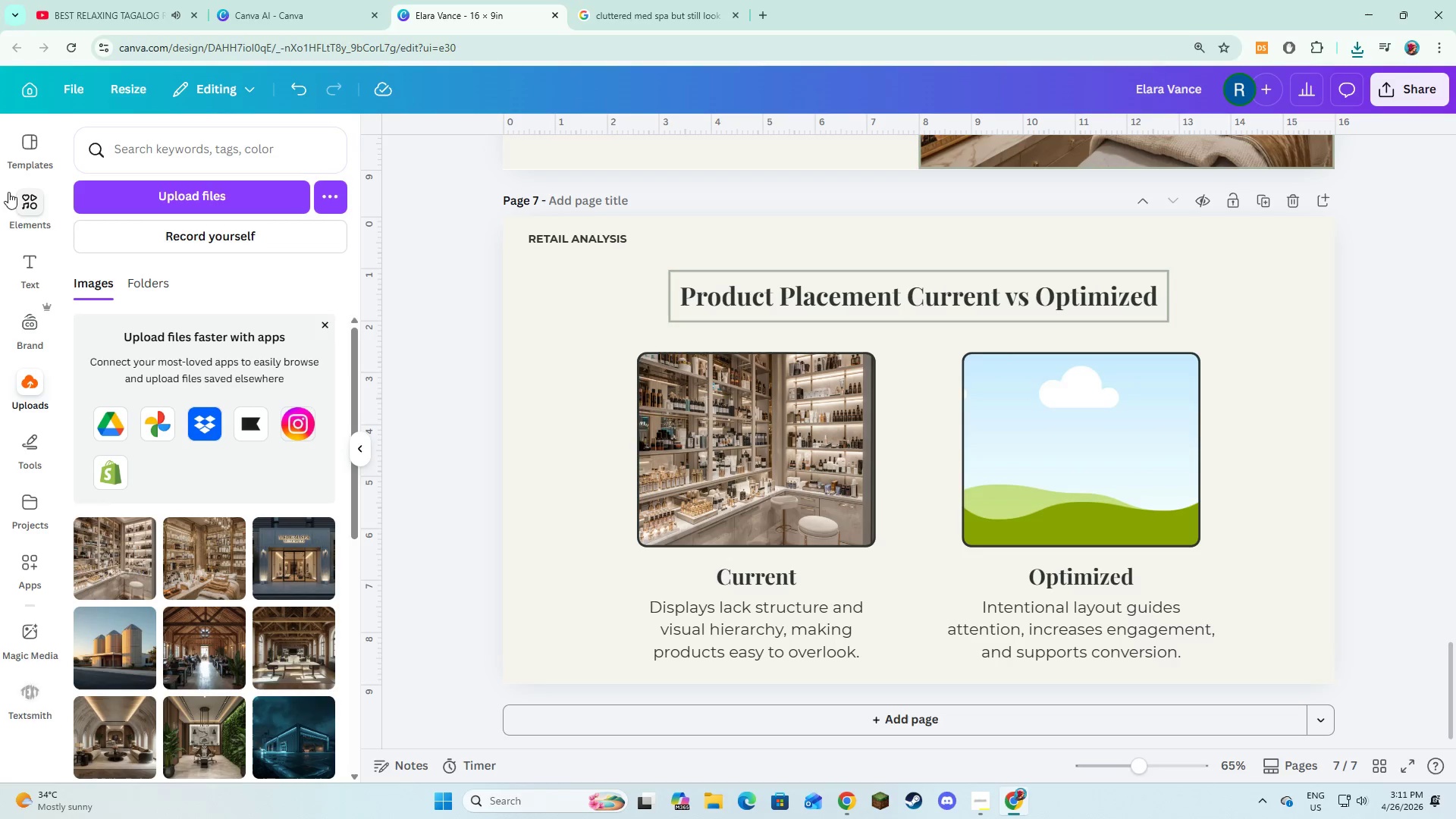 
left_click([14, 201])
 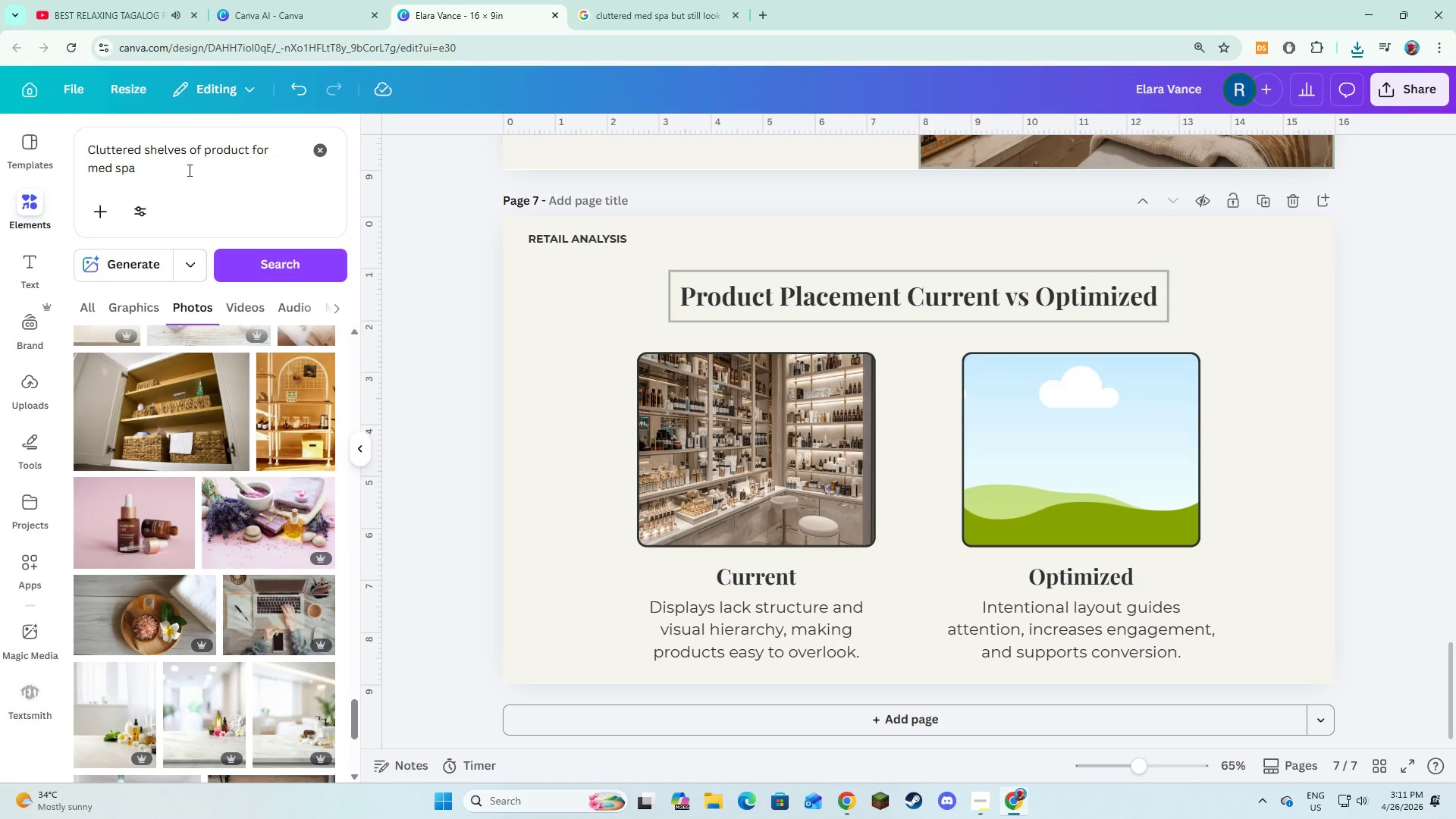 
left_click_drag(start_coordinate=[189, 171], to_coordinate=[82, 139])
 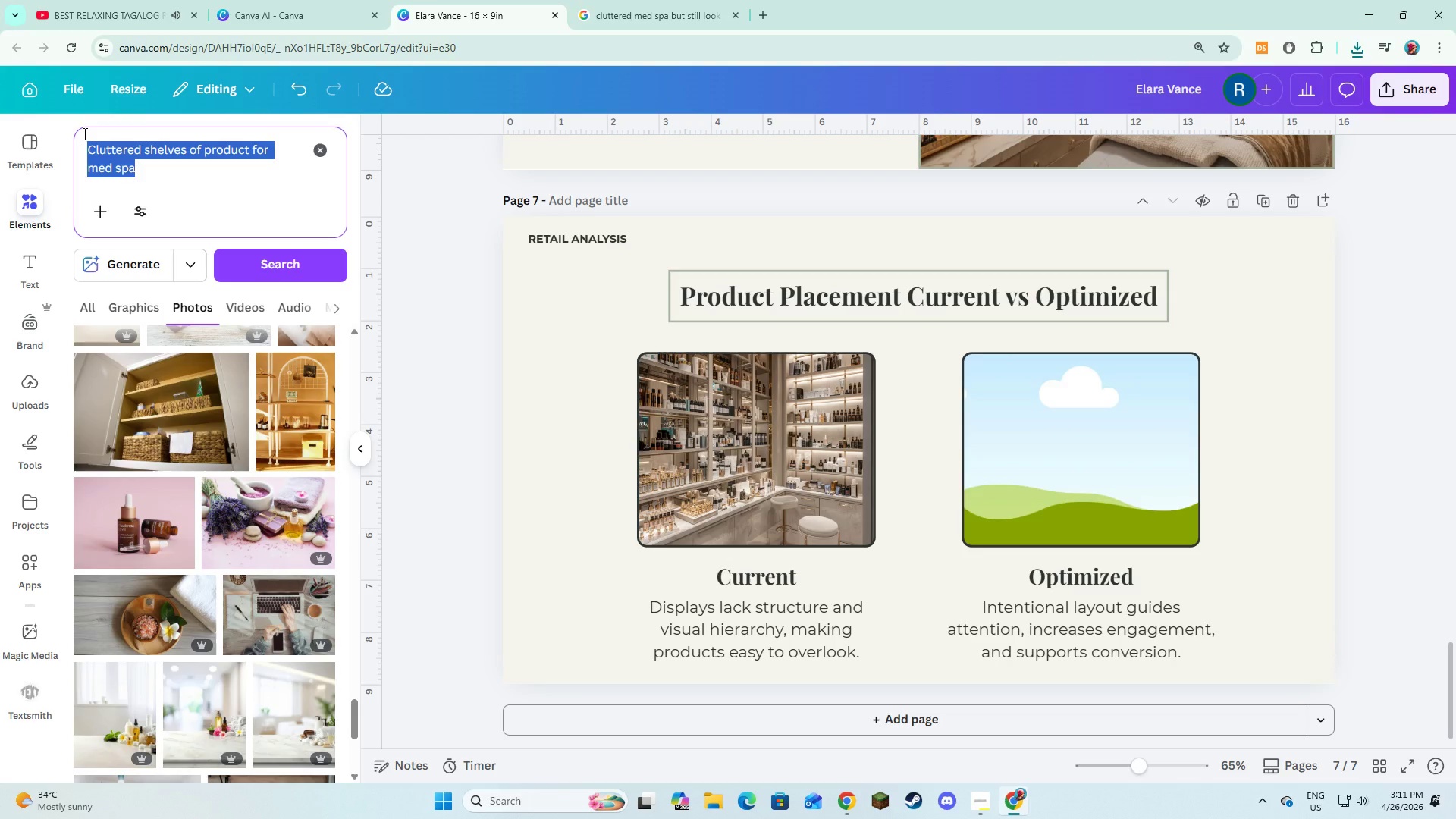 
type(minimal curated display of med spa product)
 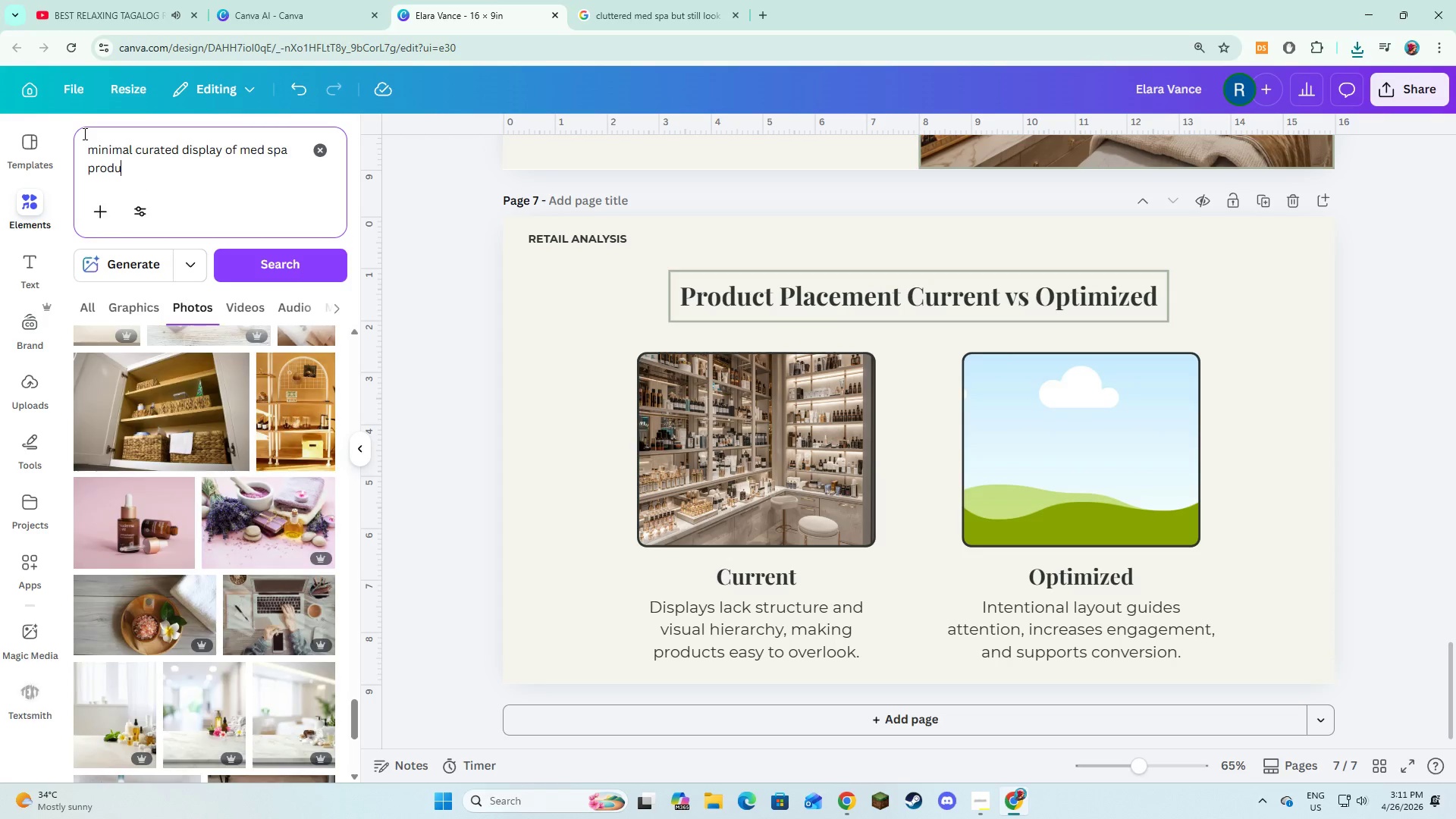 
key(Enter)
 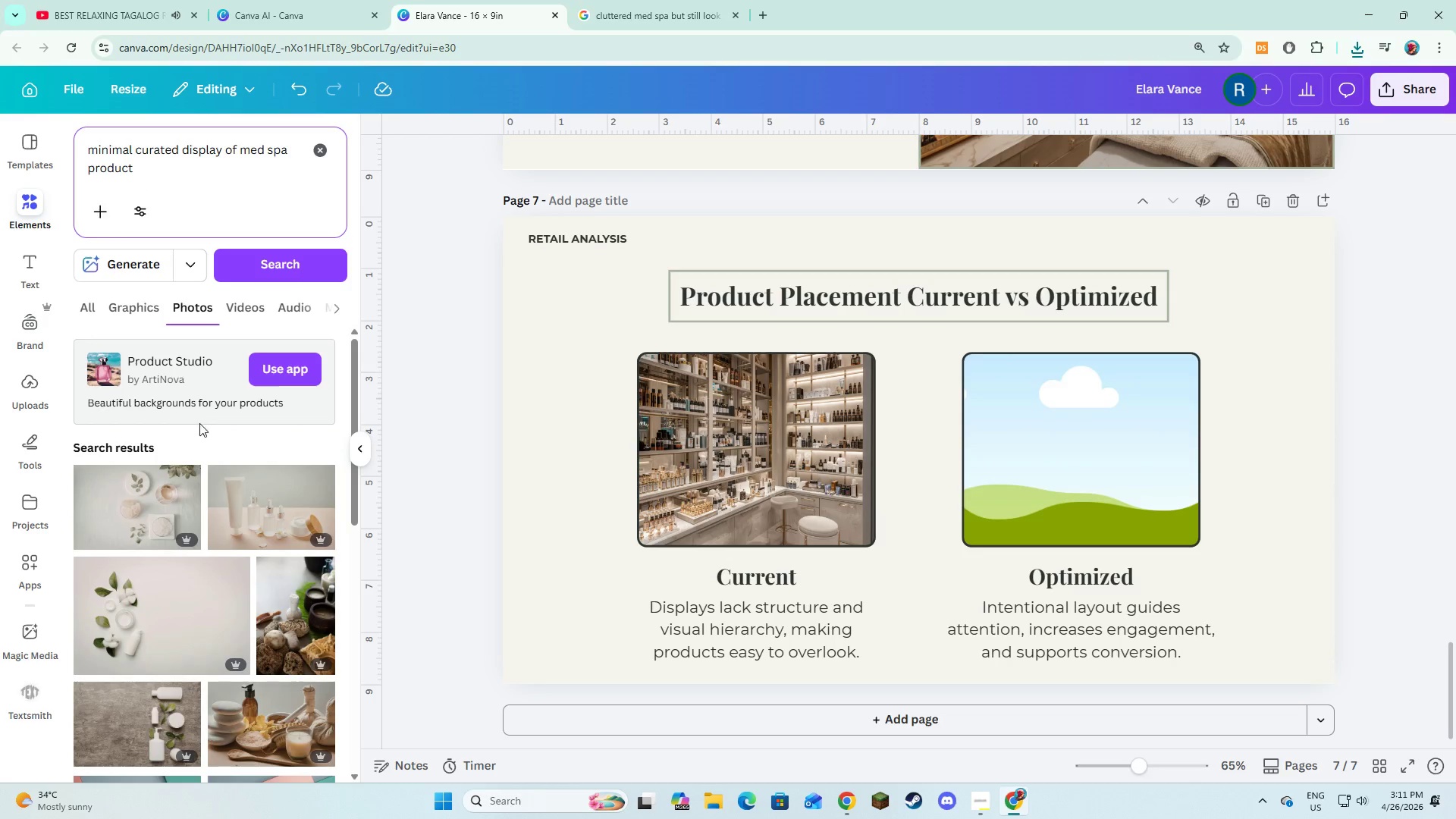 
scroll: coordinate [184, 455], scroll_direction: down, amount: 8.0
 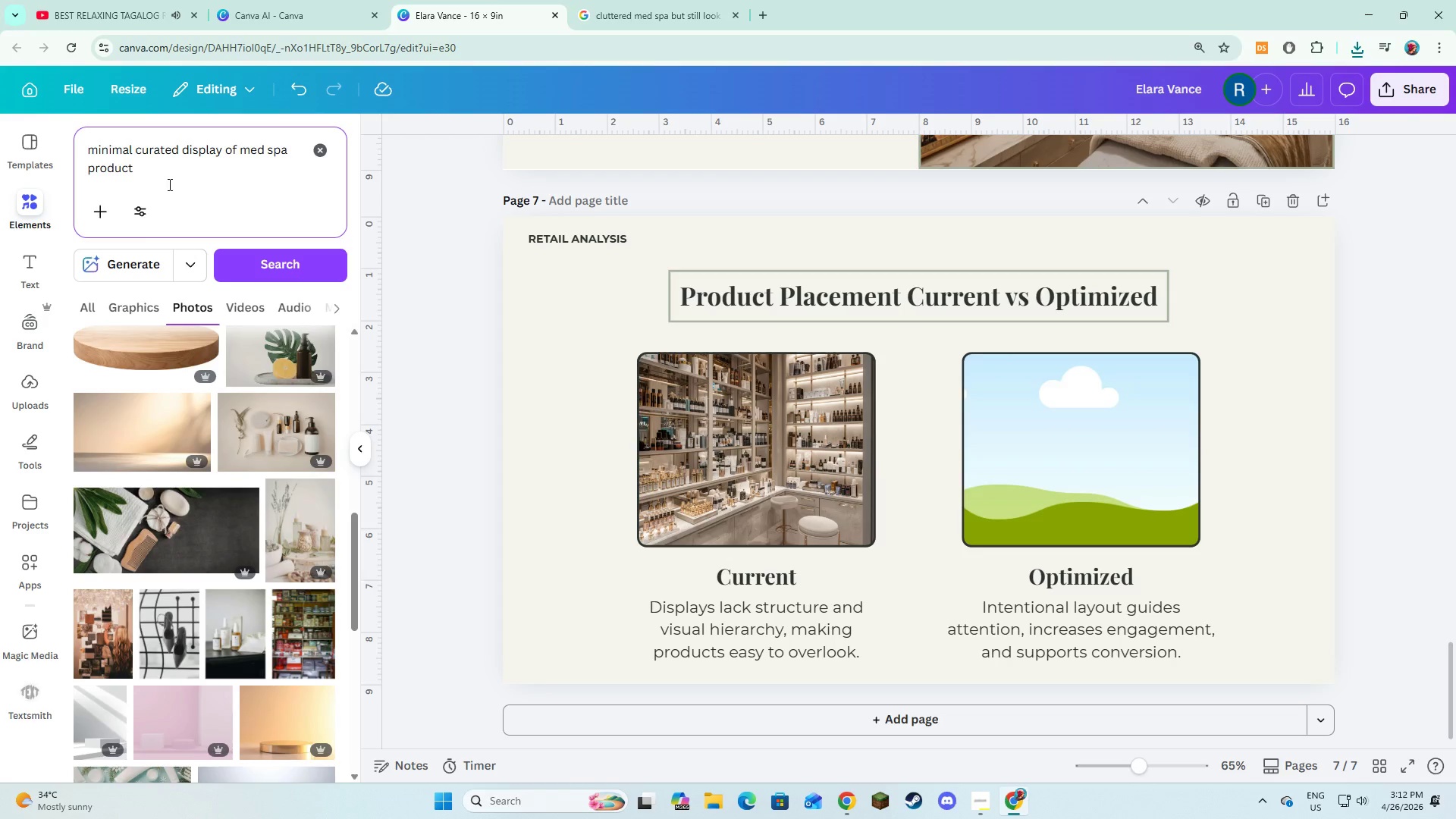 
left_click_drag(start_coordinate=[174, 181], to_coordinate=[89, 135])
 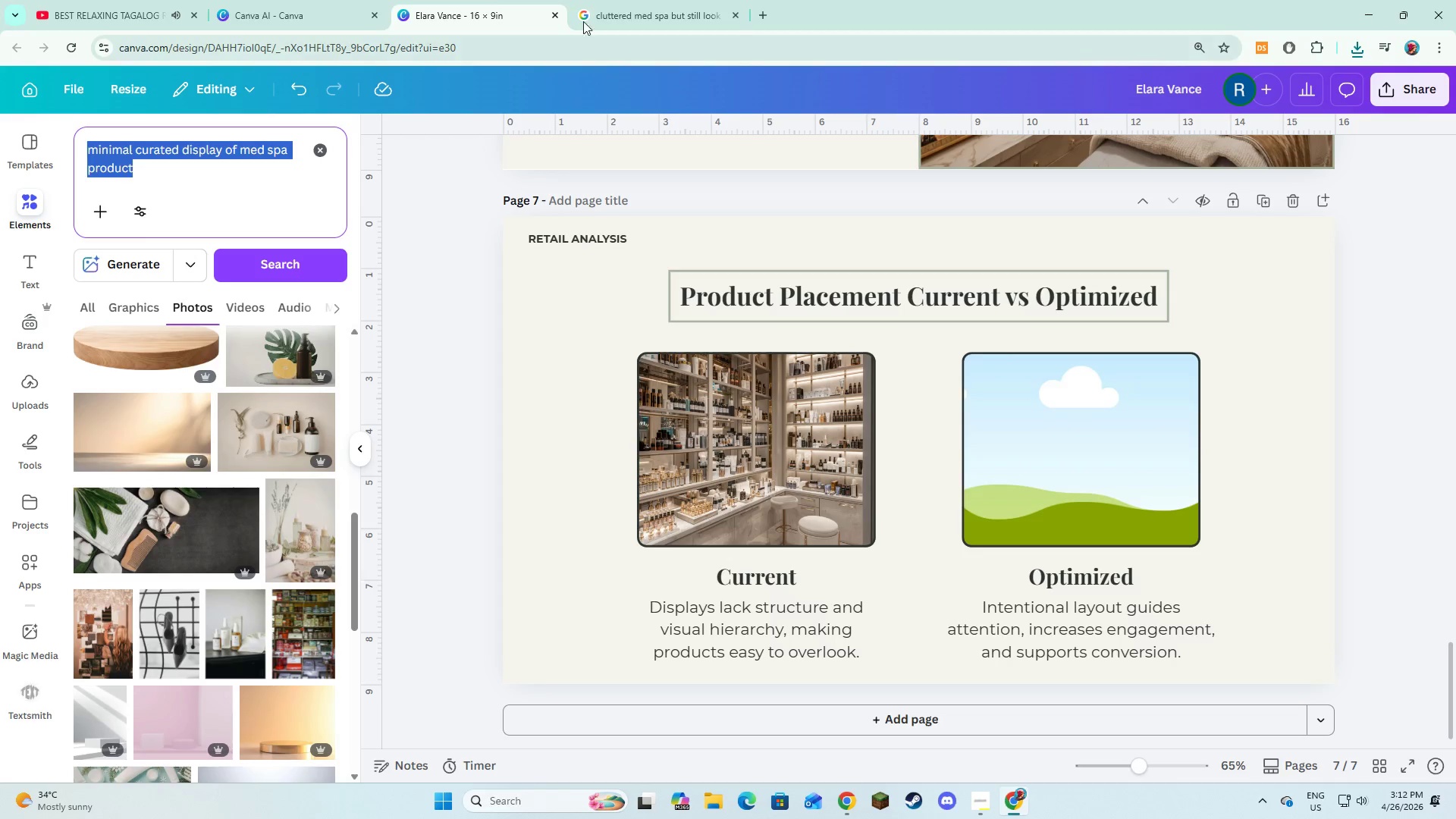 
key(Control+C)
 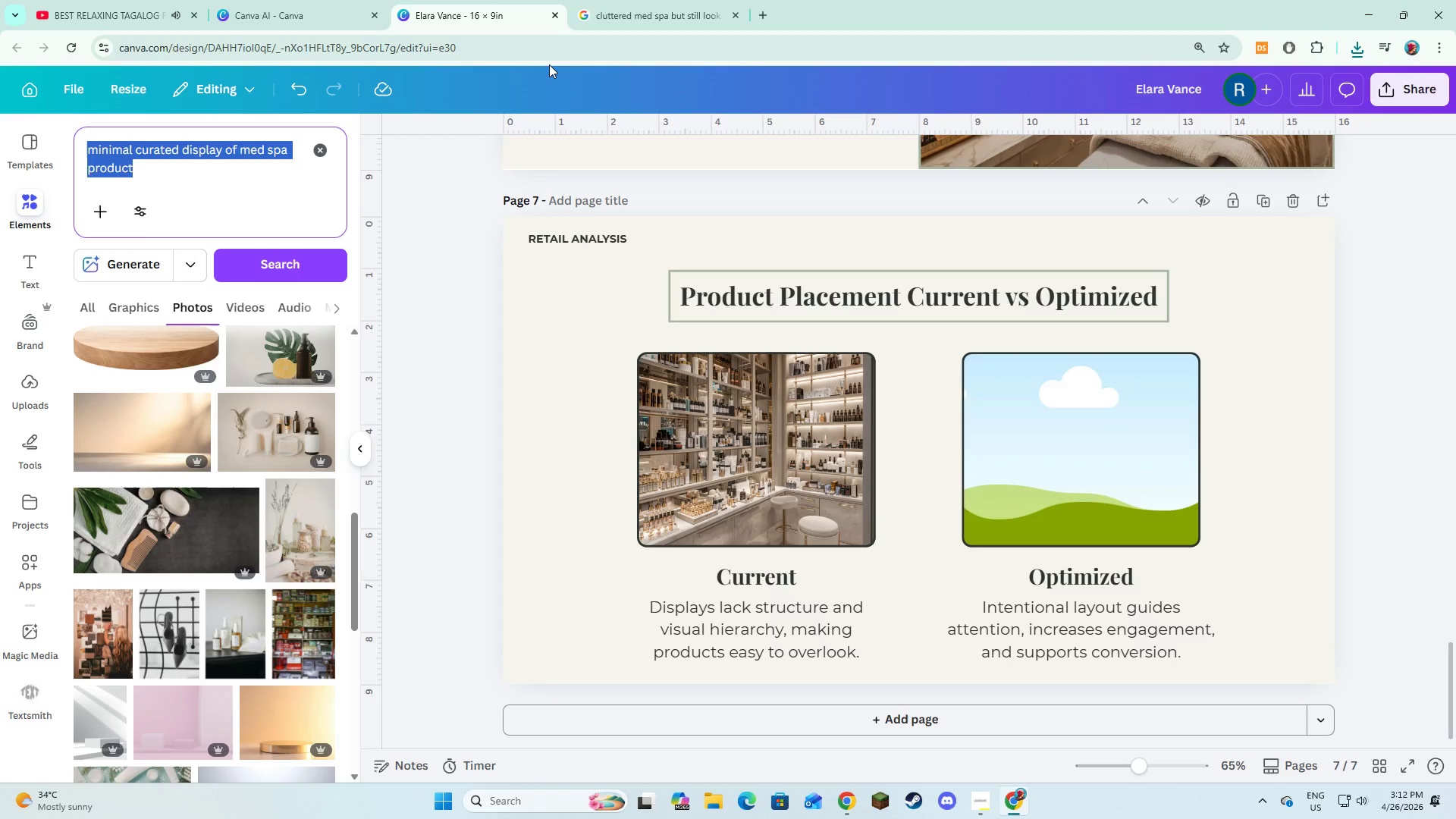 
key(Control+C)
 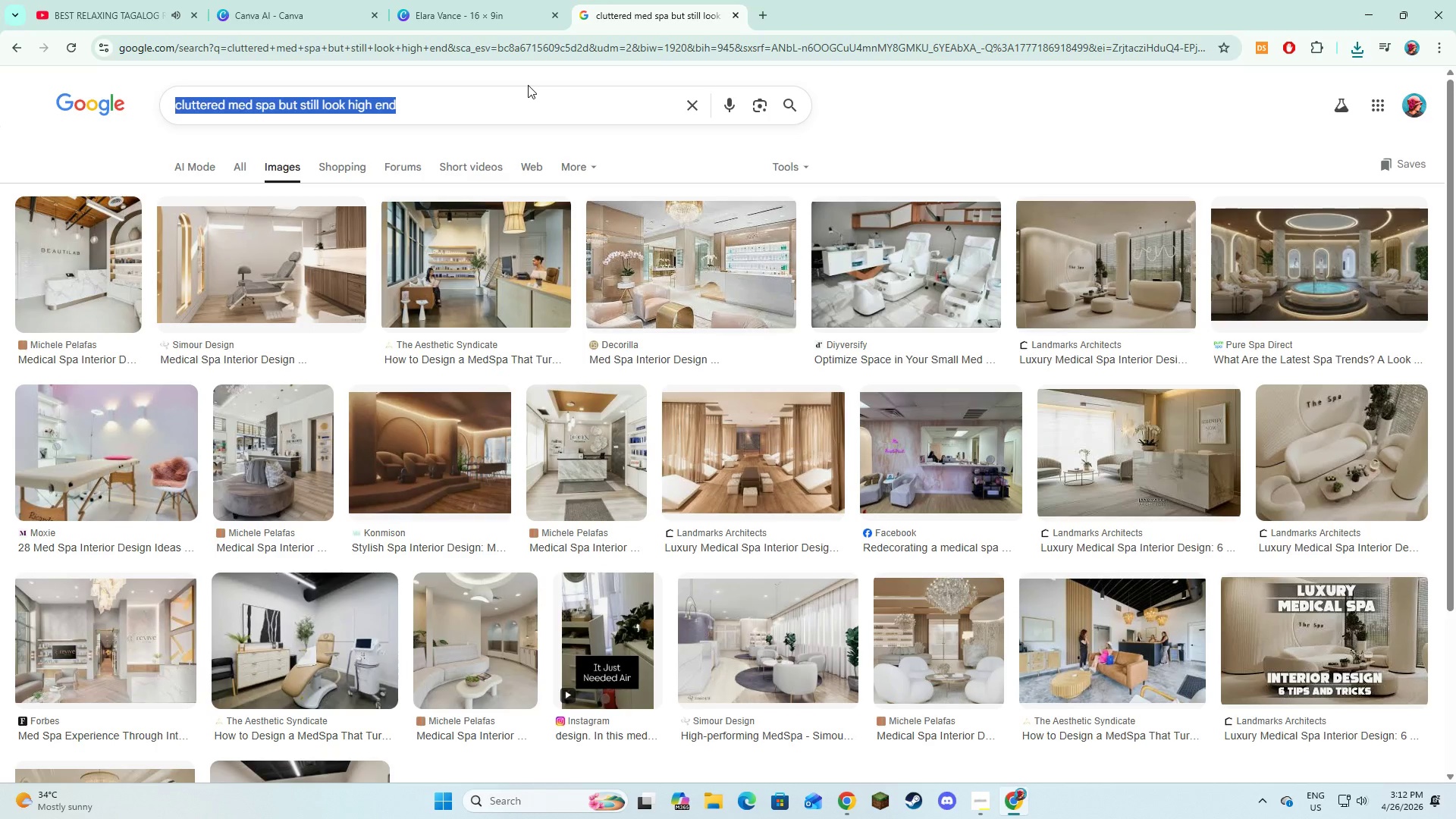 
double_click([528, 85])
 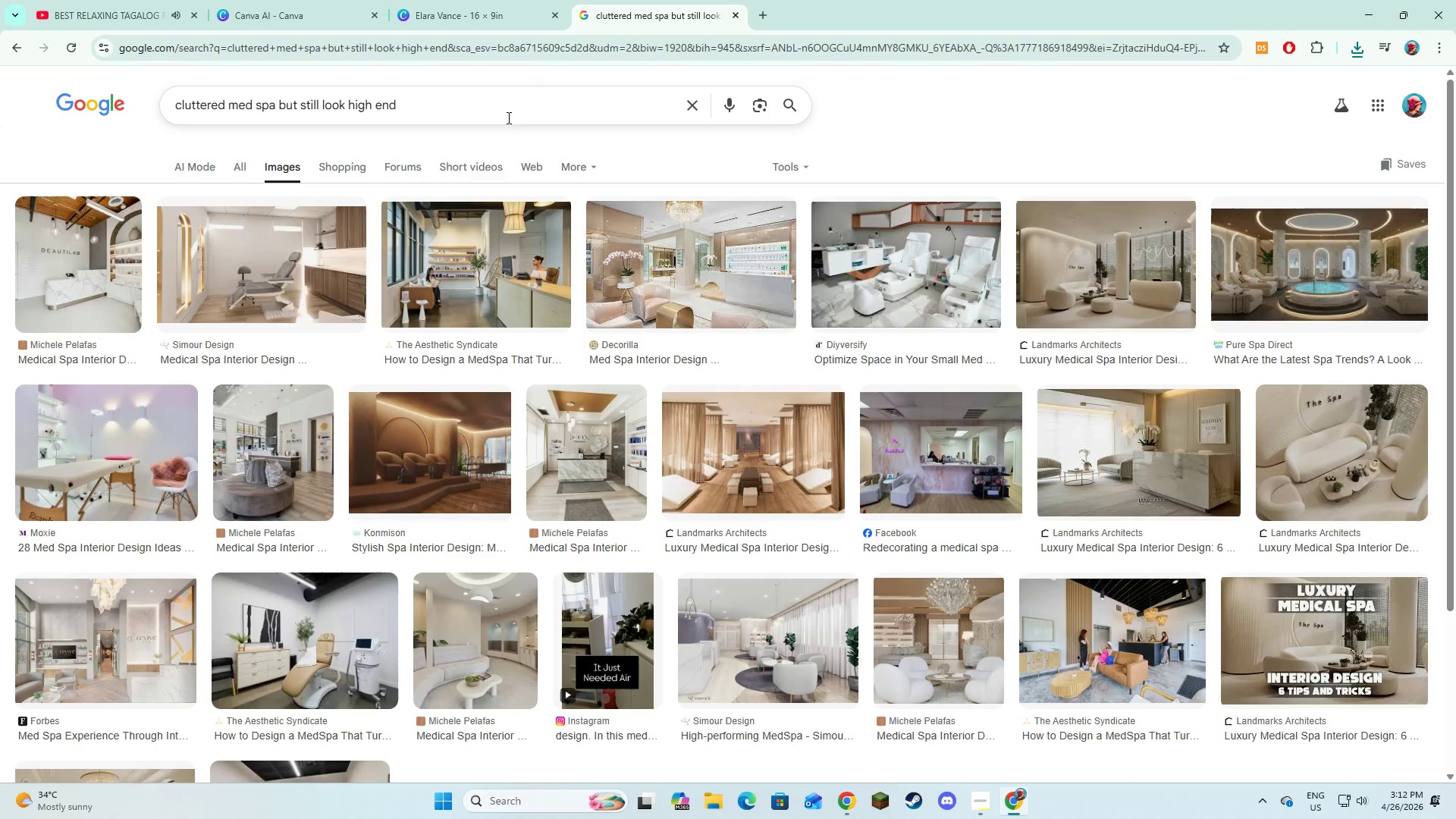 
left_click_drag(start_coordinate=[507, 118], to_coordinate=[139, 94])
 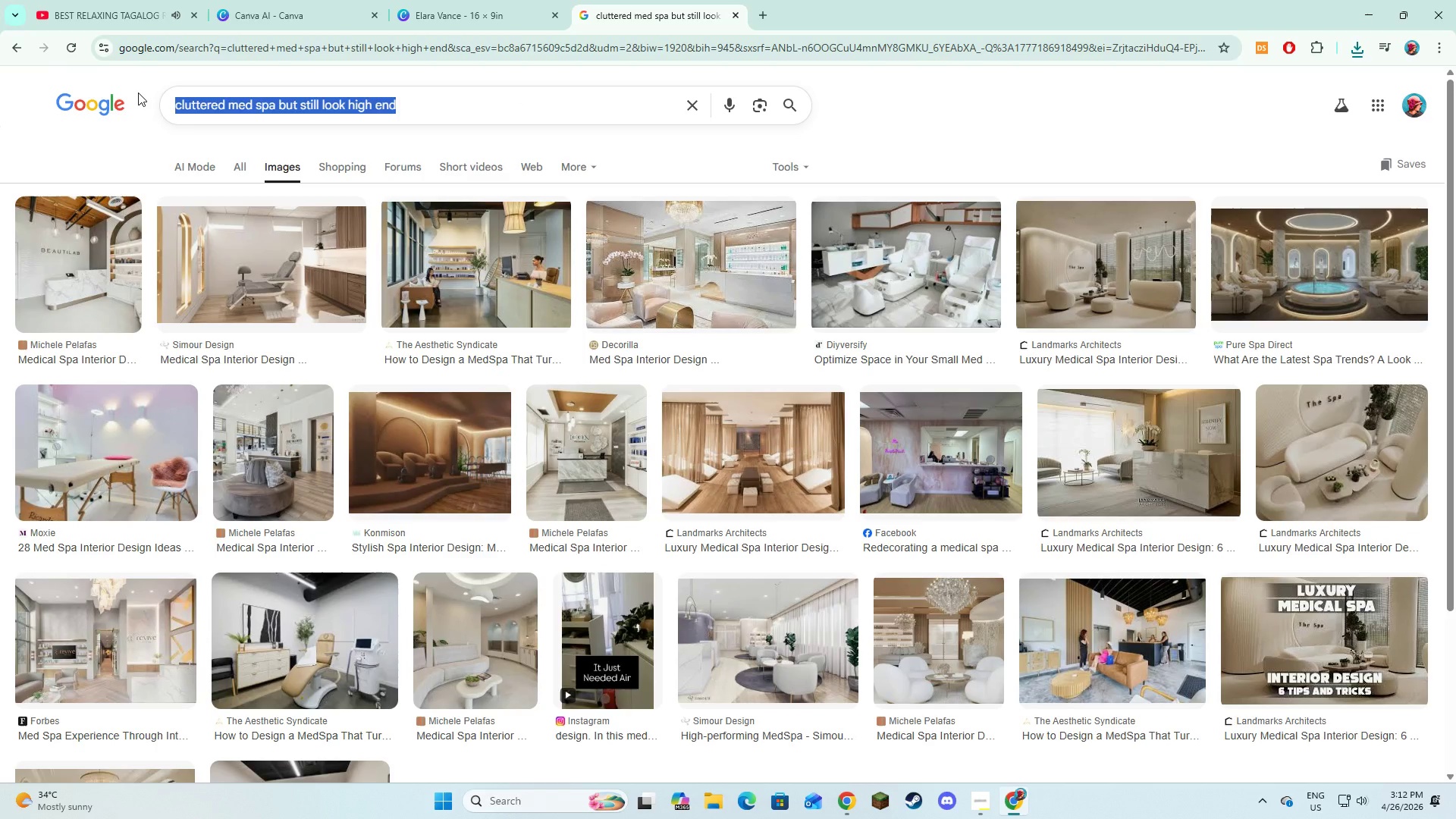 
key(Control+V)
 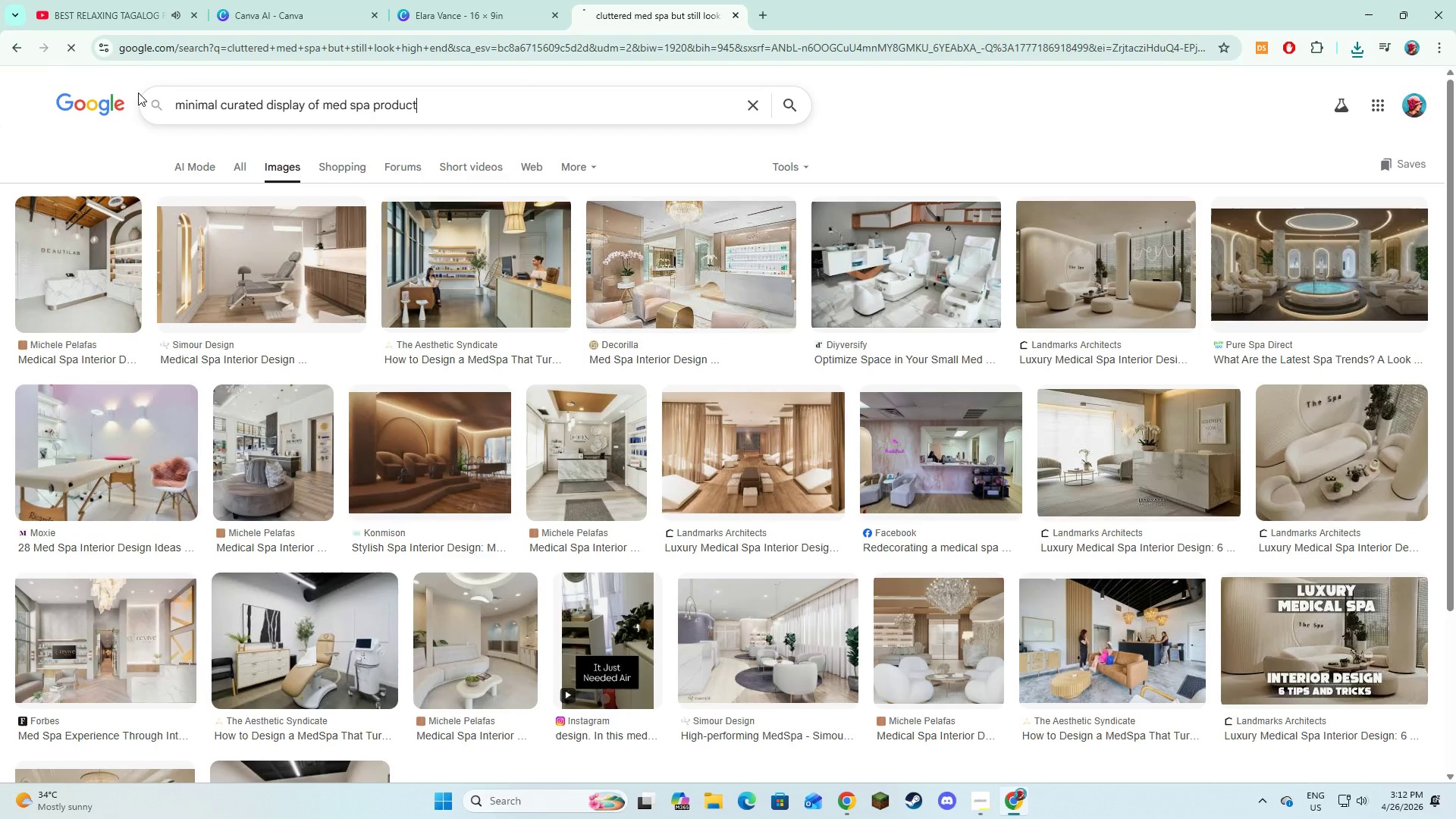 
key(NumpadEnter)
 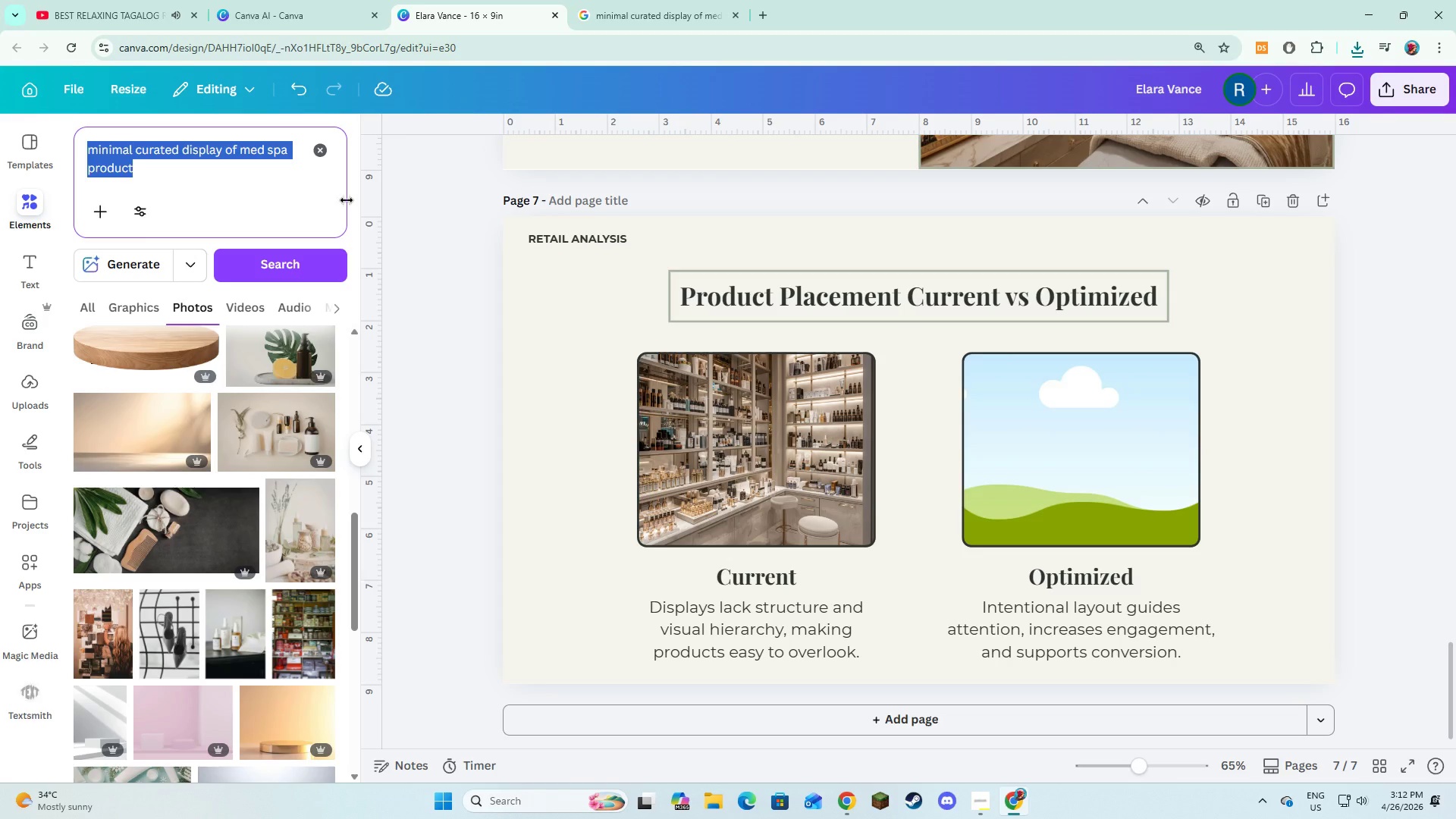 
wait(7.08)
 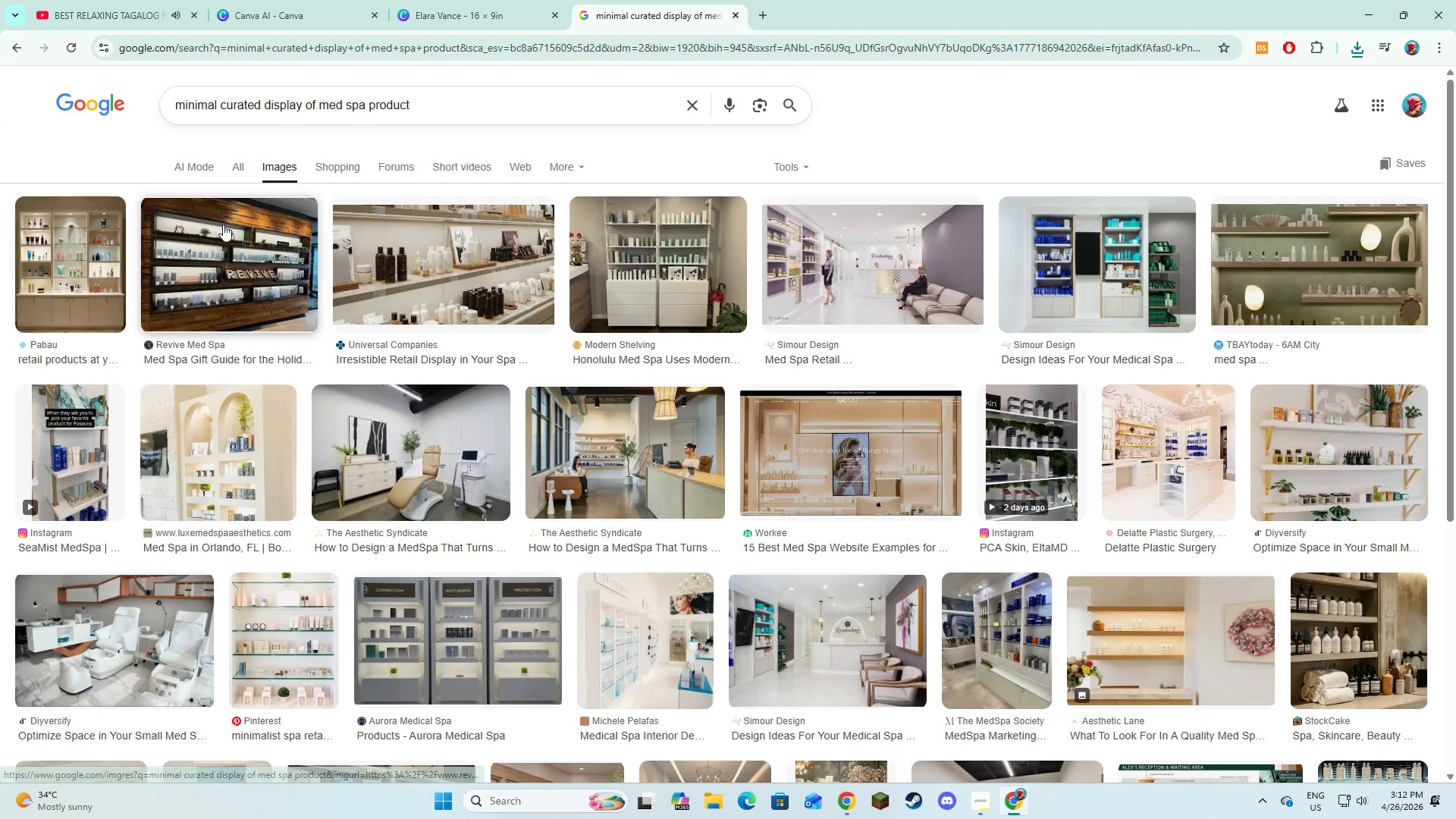 
left_click([210, 0])
 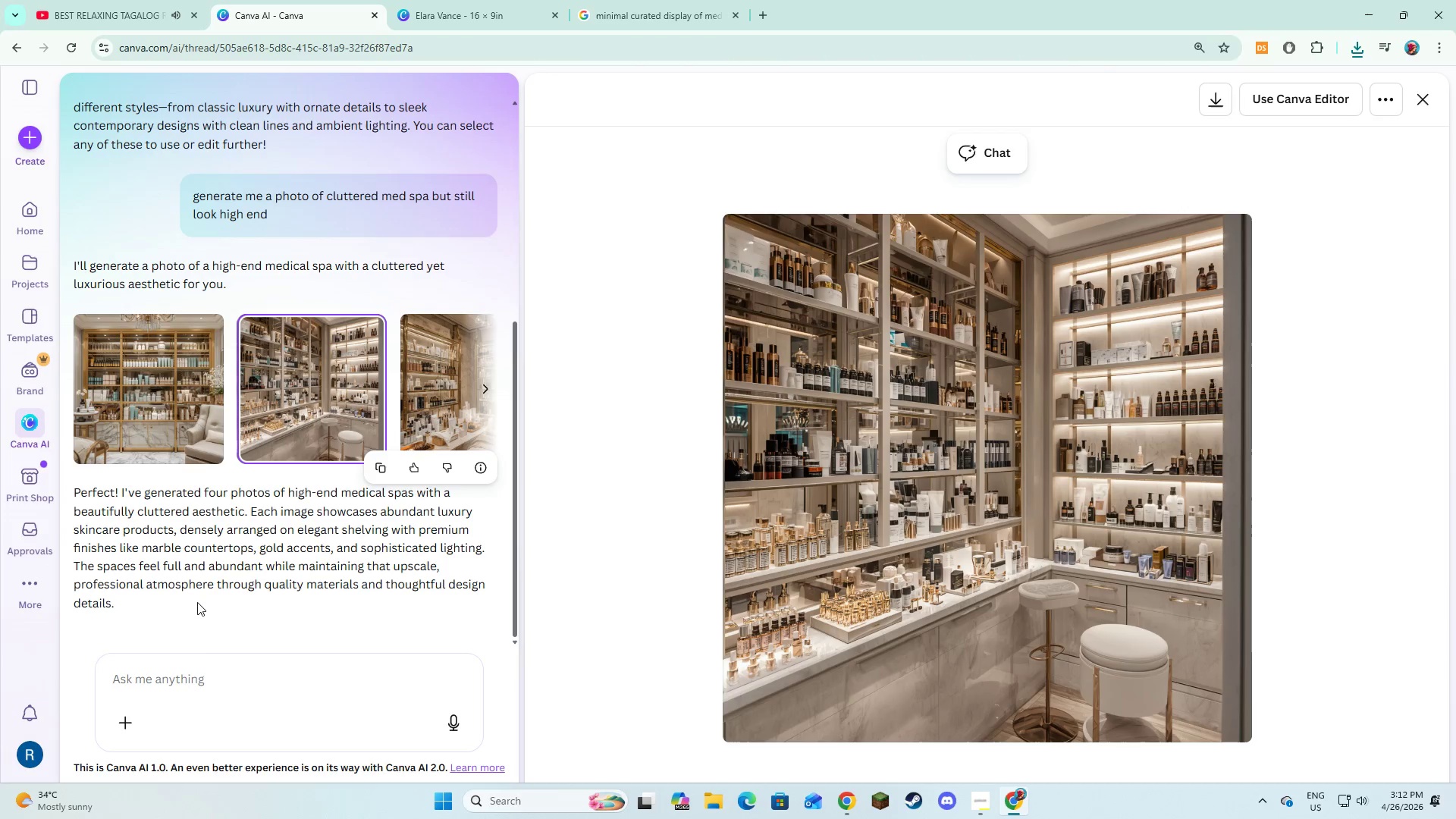 
left_click([196, 657])
 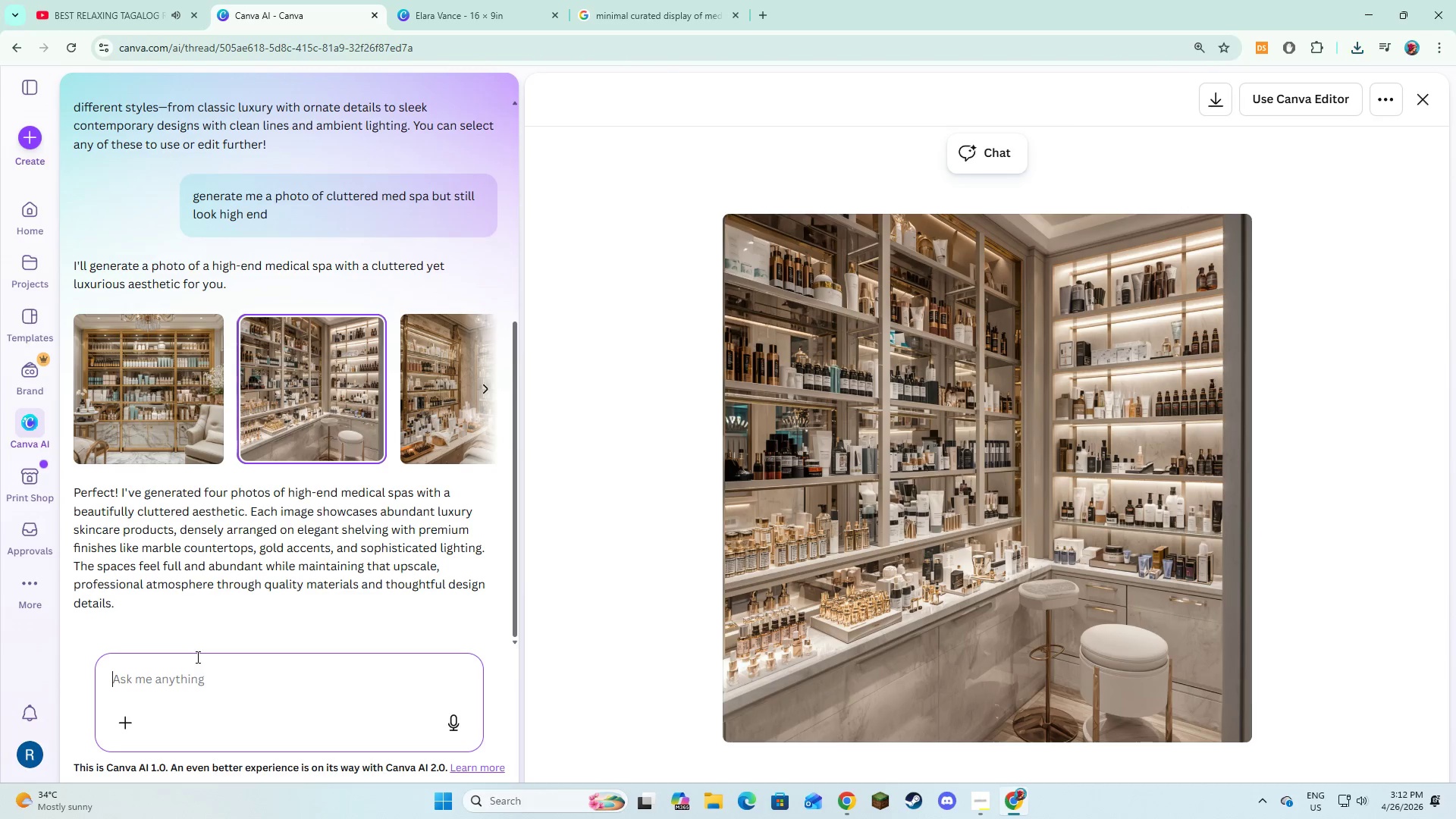 
type(generate me a image of )
 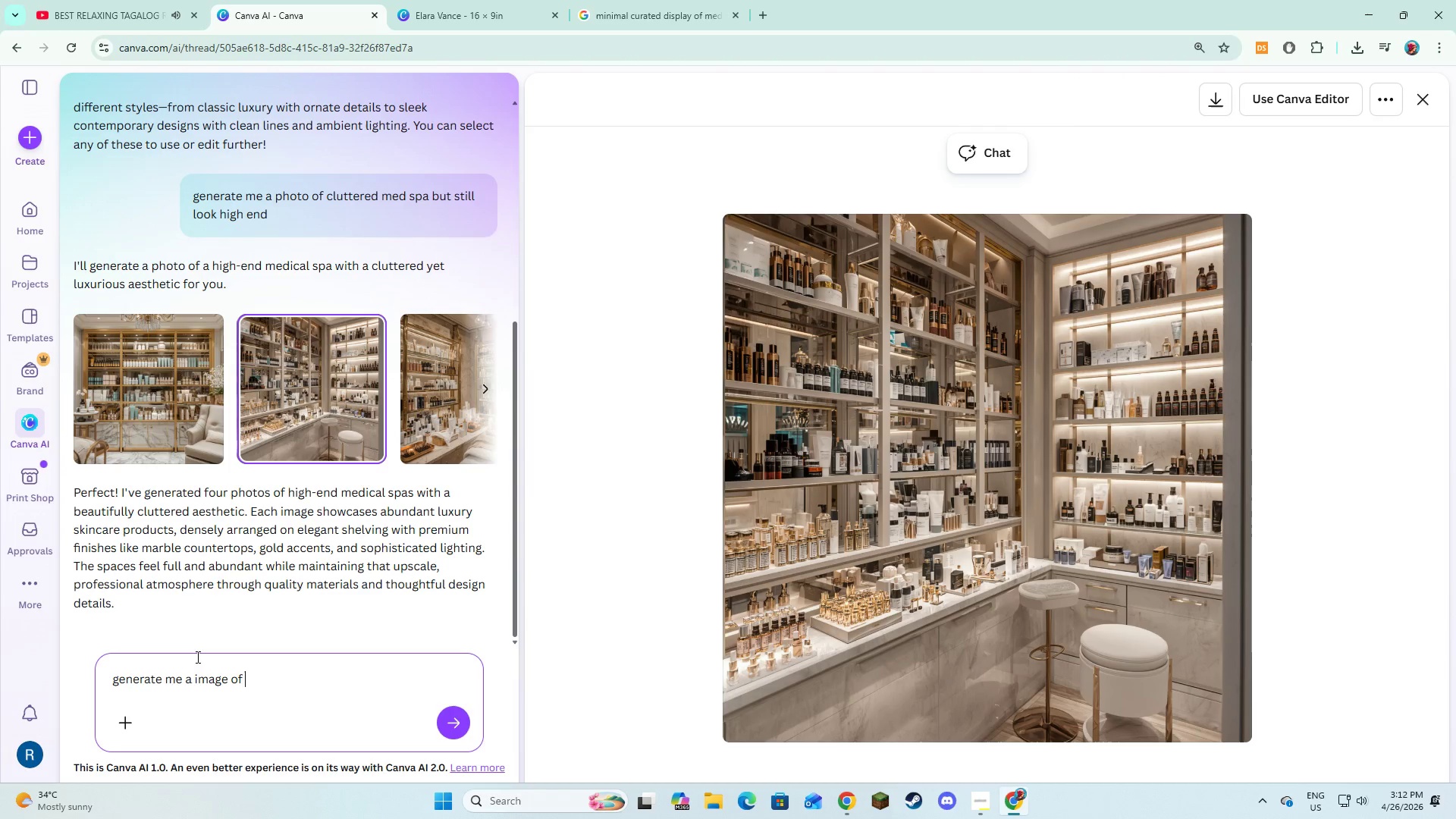 
key(Control+ControlLeft)
 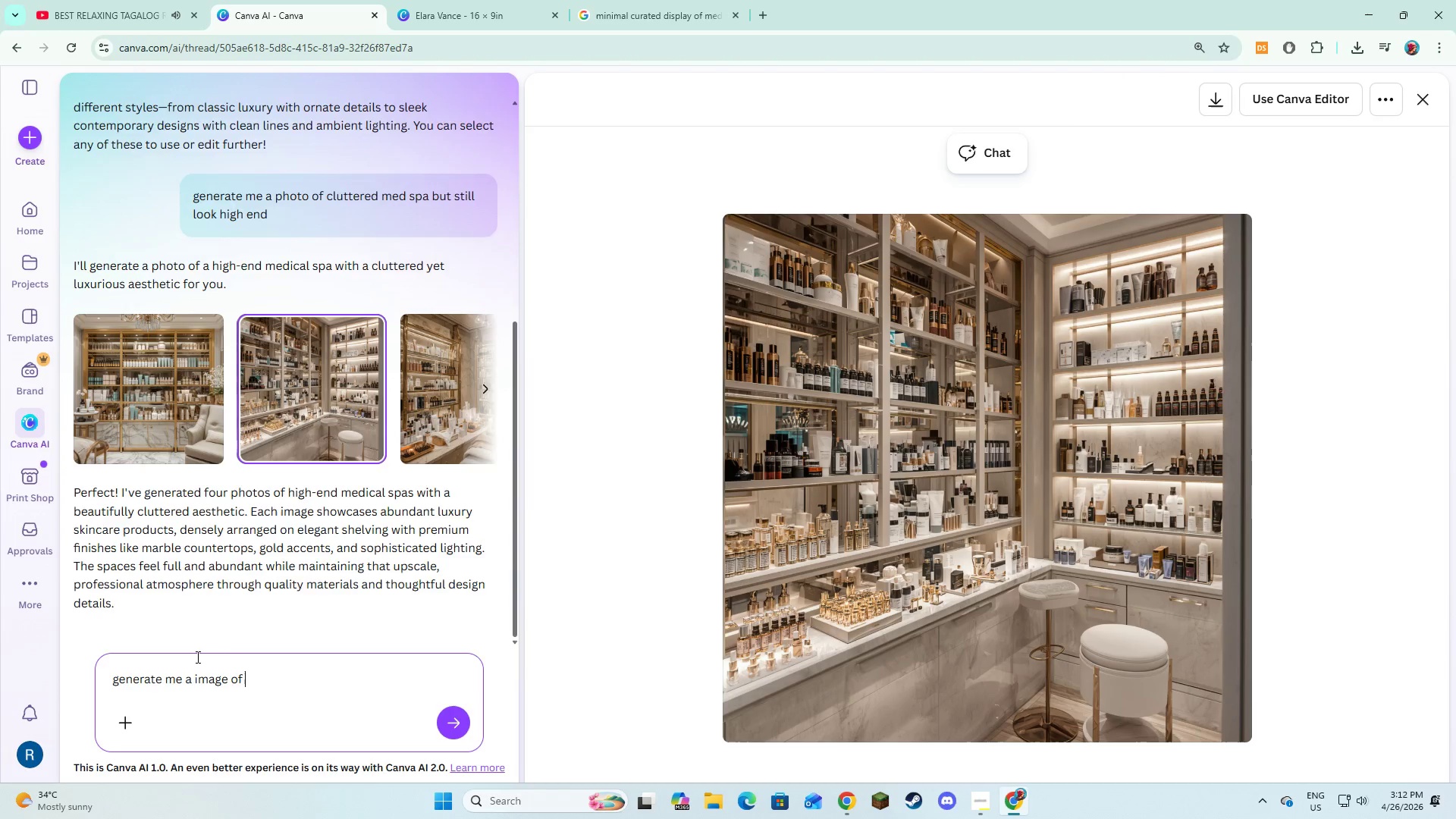 
key(Control+V)
 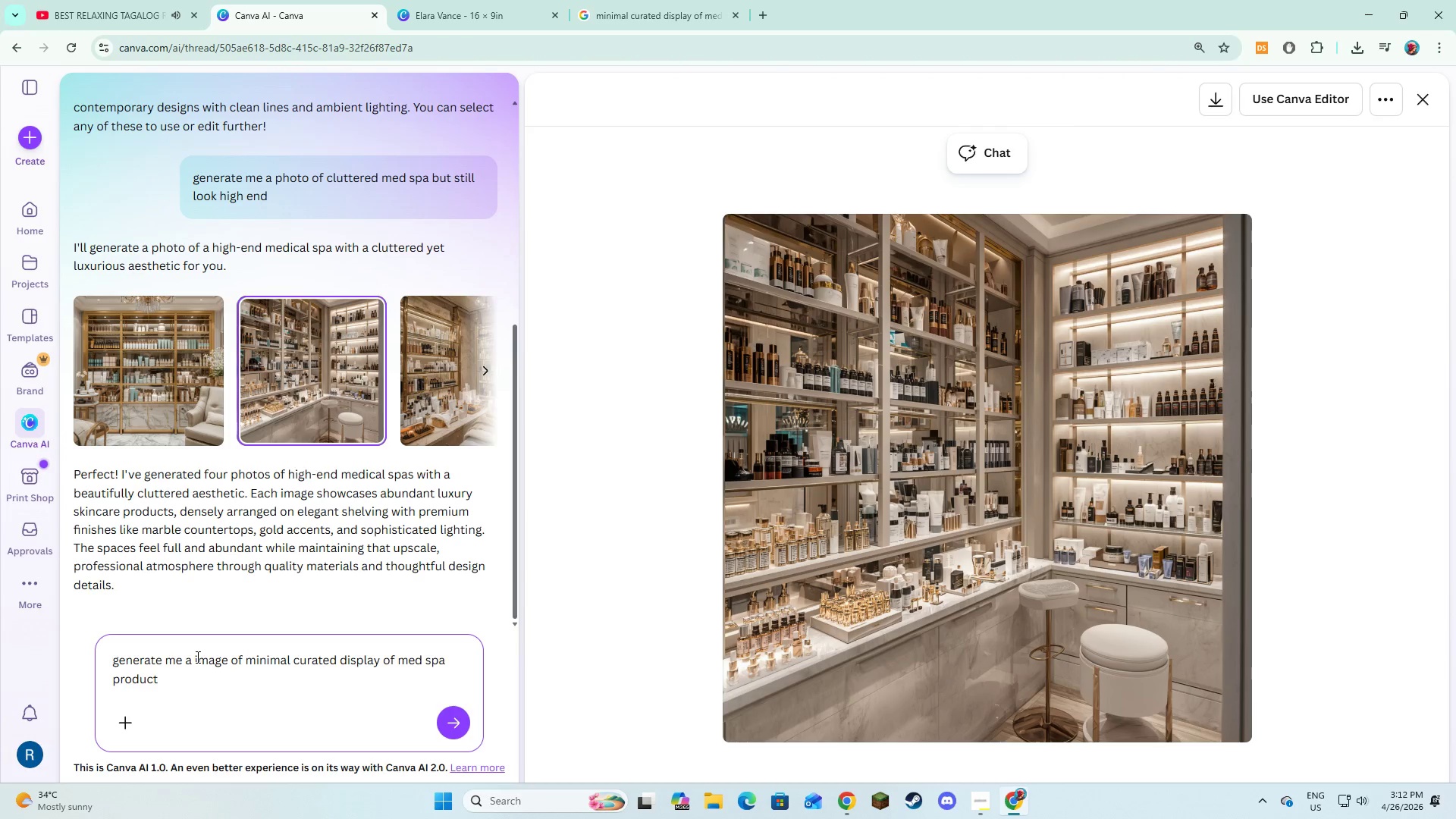 
type( realistic)
 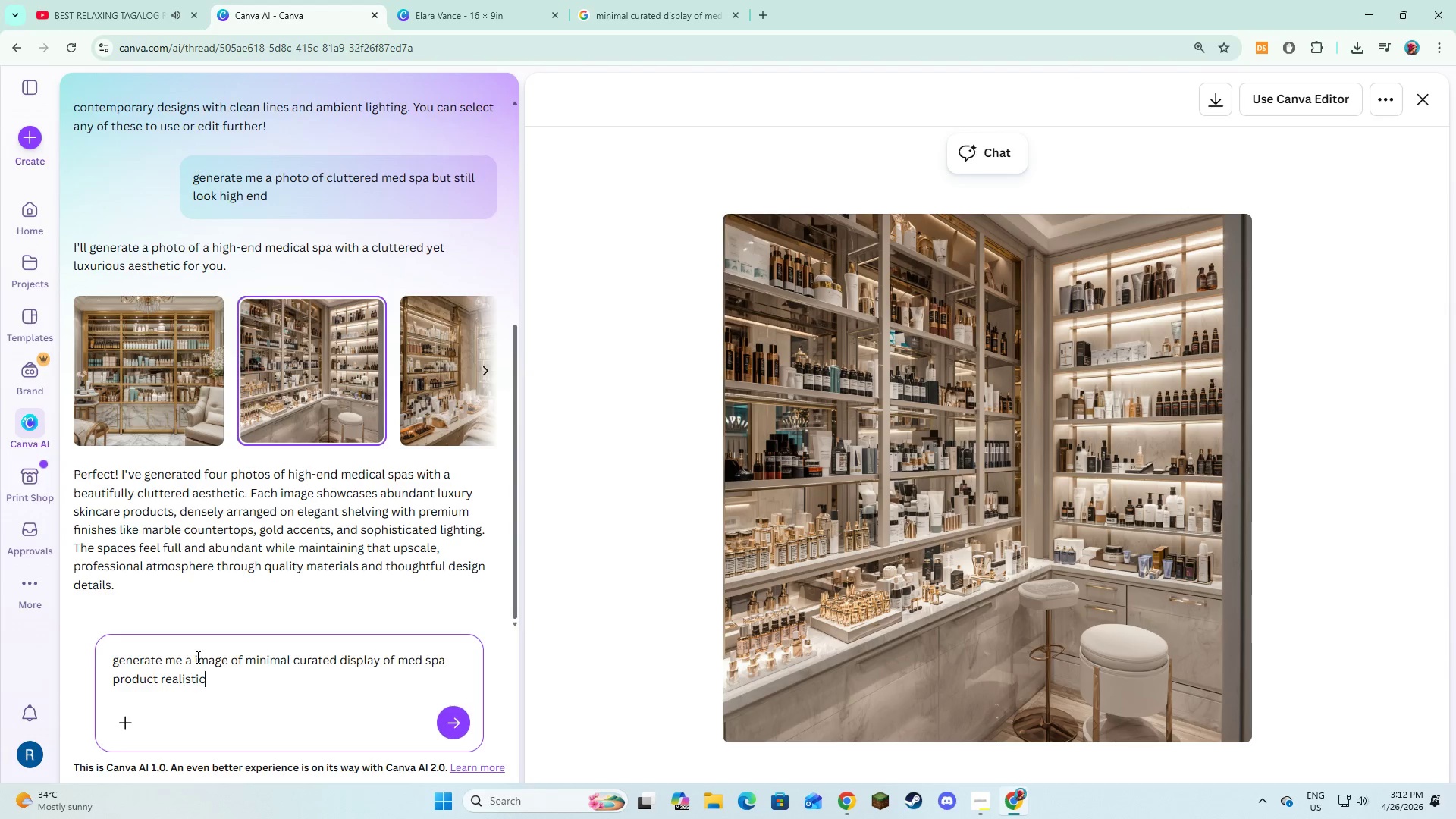 
key(Enter)
 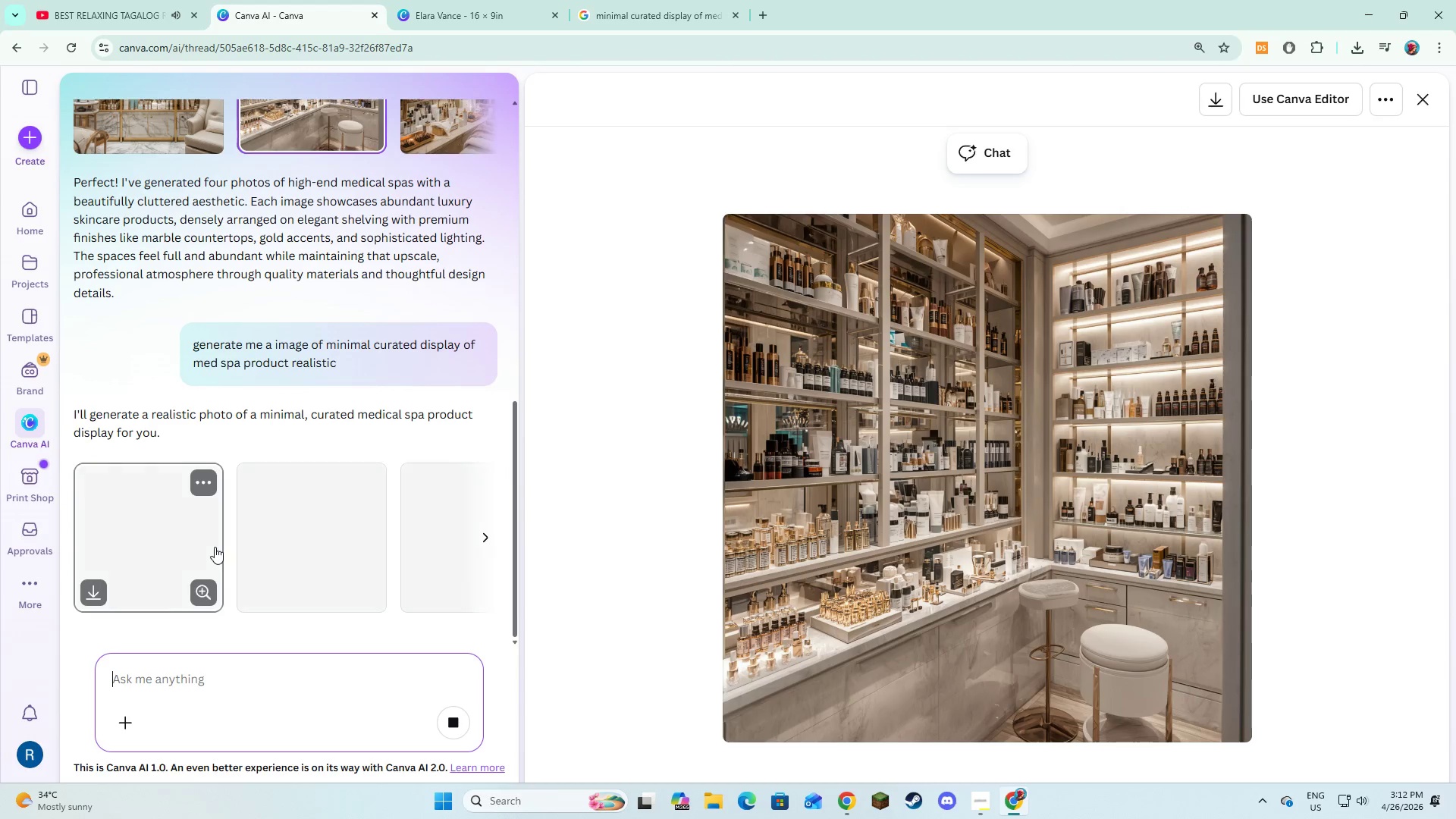 
wait(38.16)
 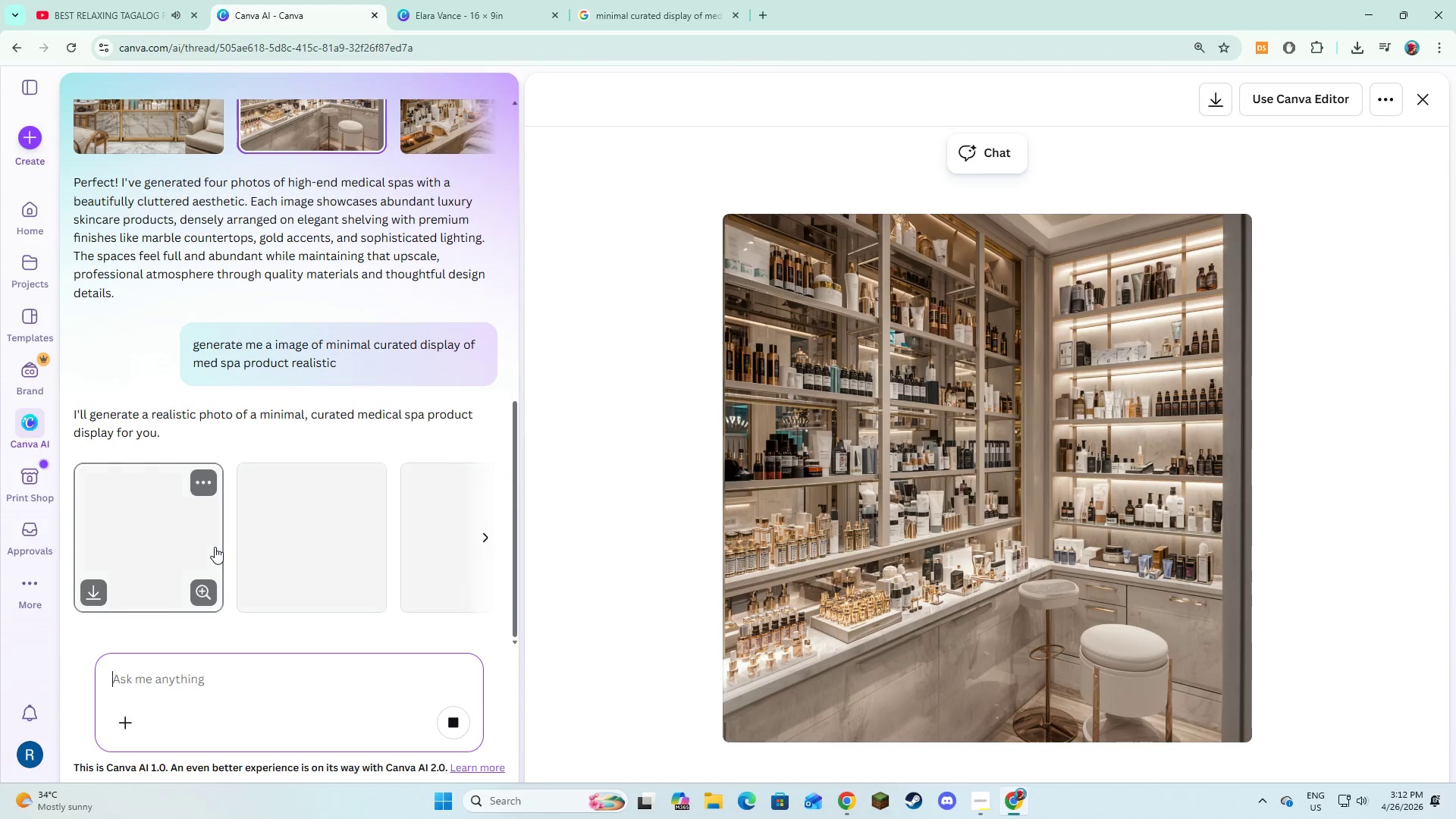 
left_click([480, 530])
 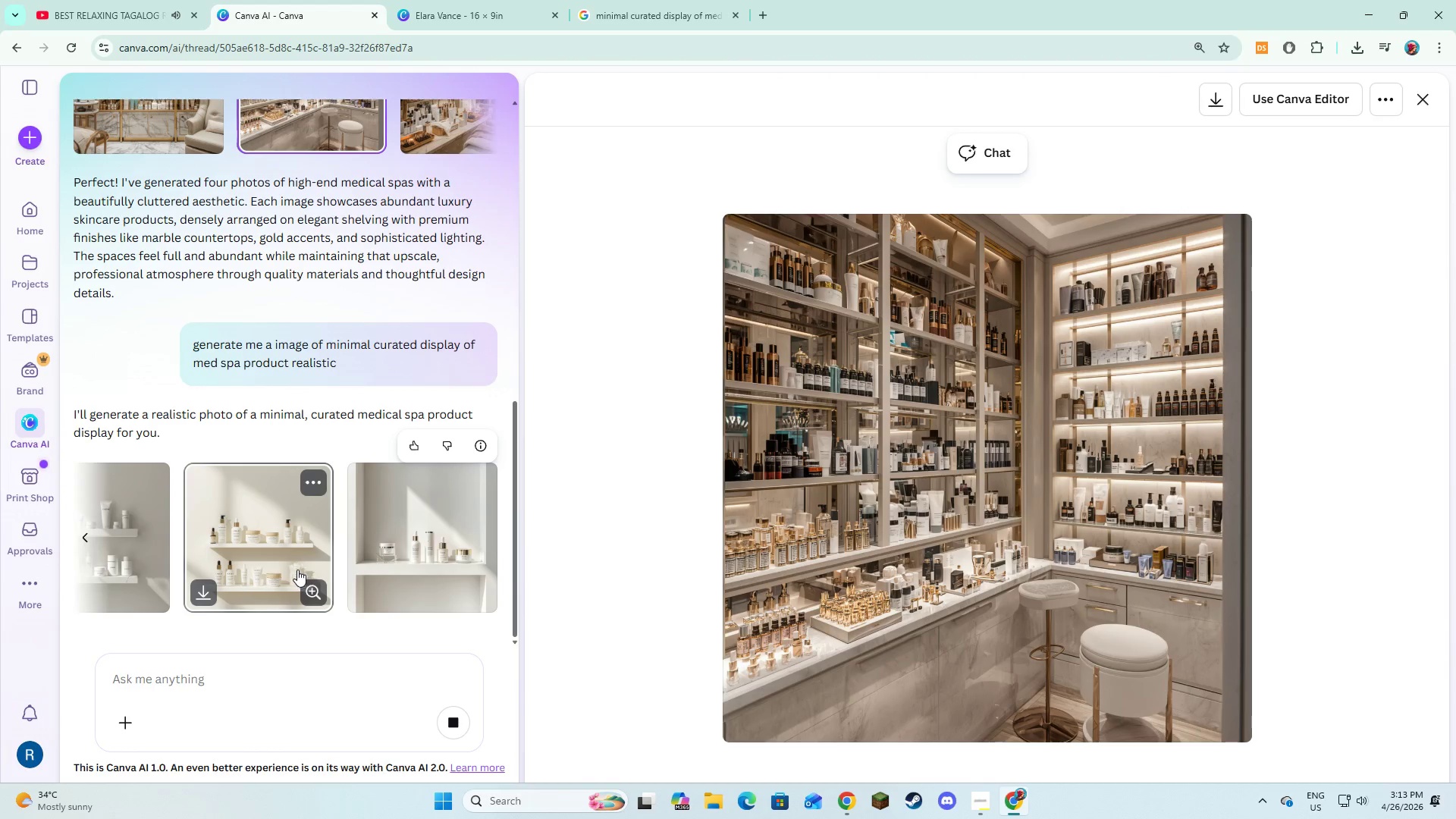 
left_click([277, 536])
 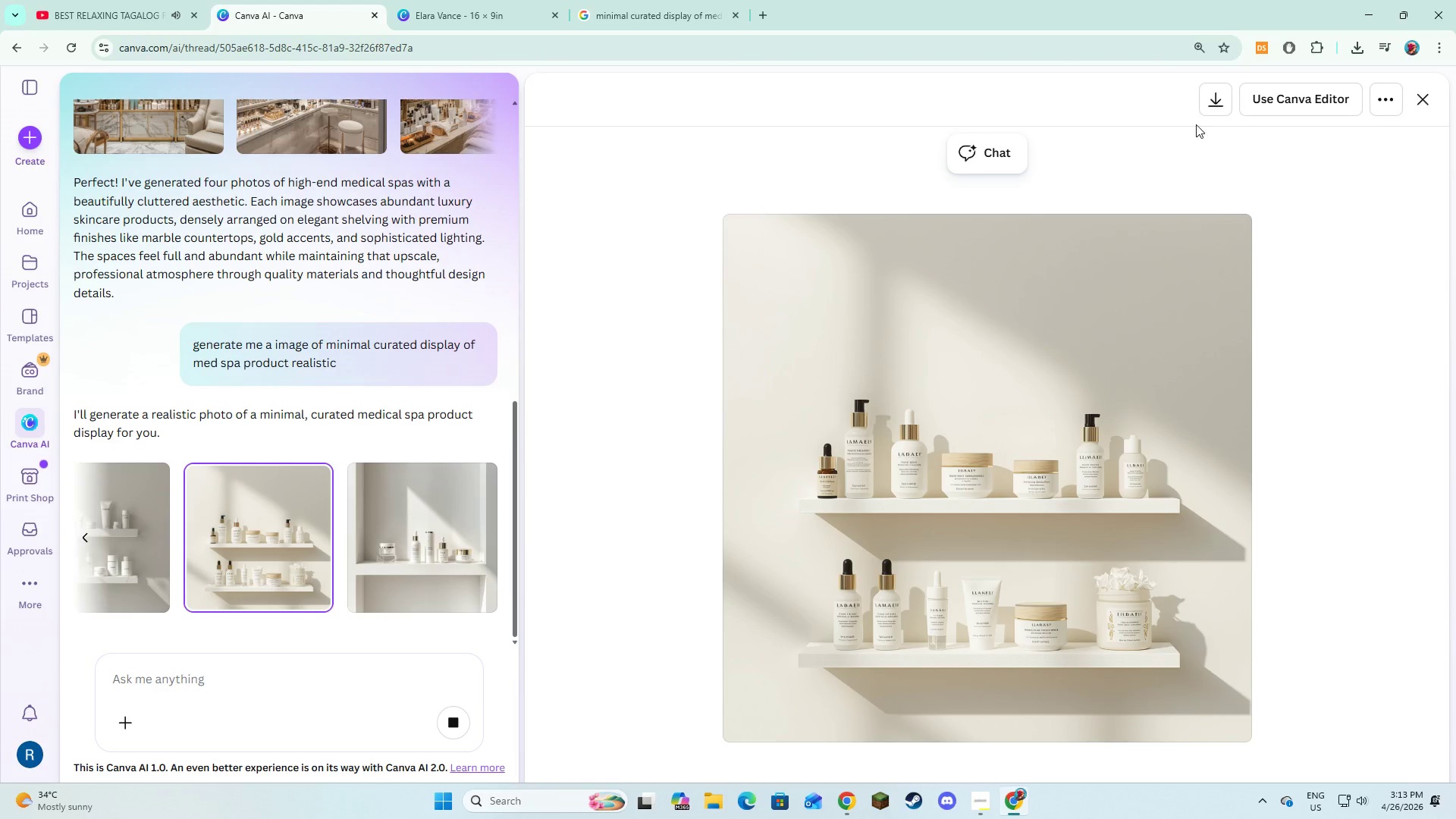 
left_click([1207, 94])
 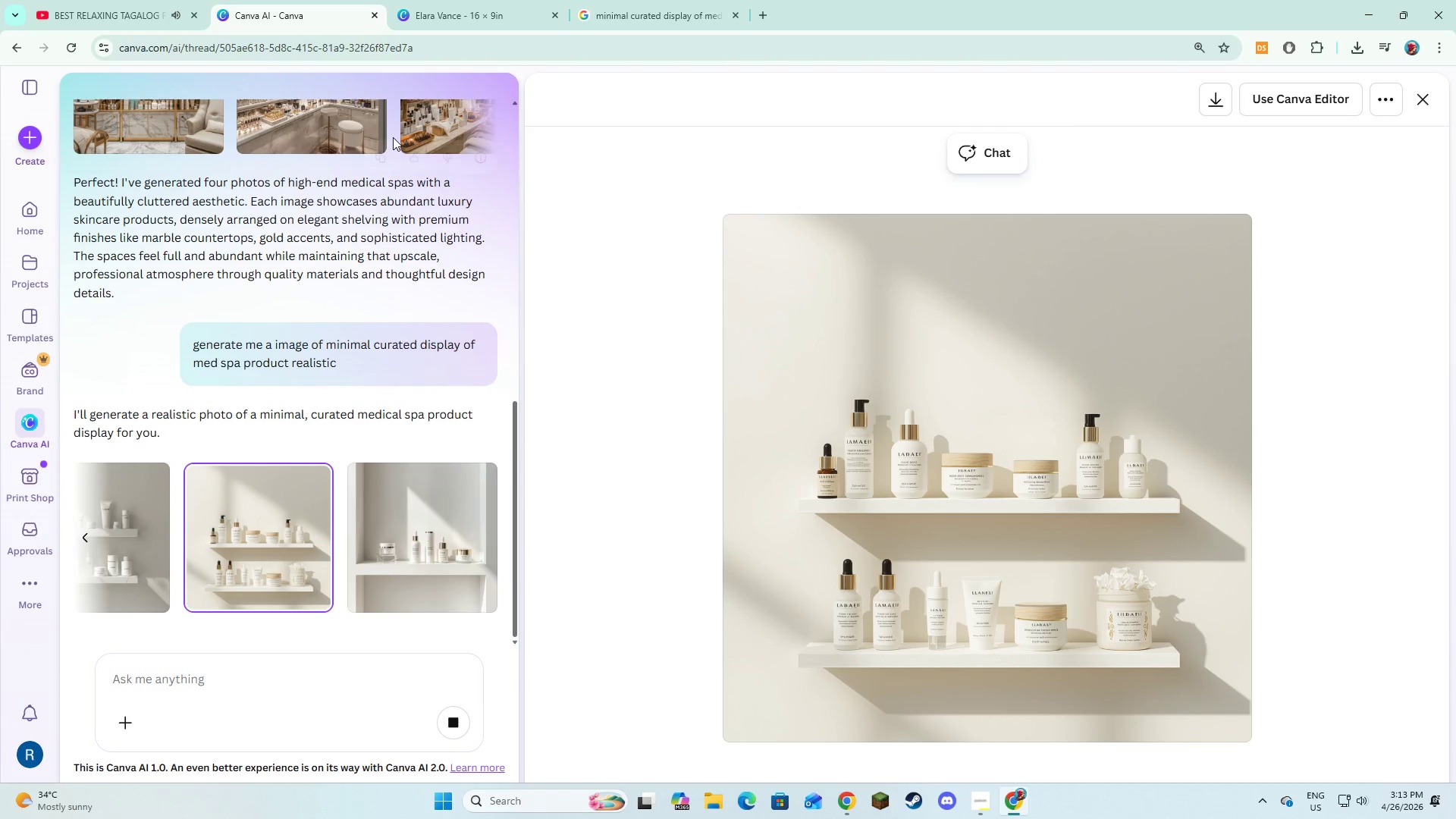 
left_click([388, 0])
 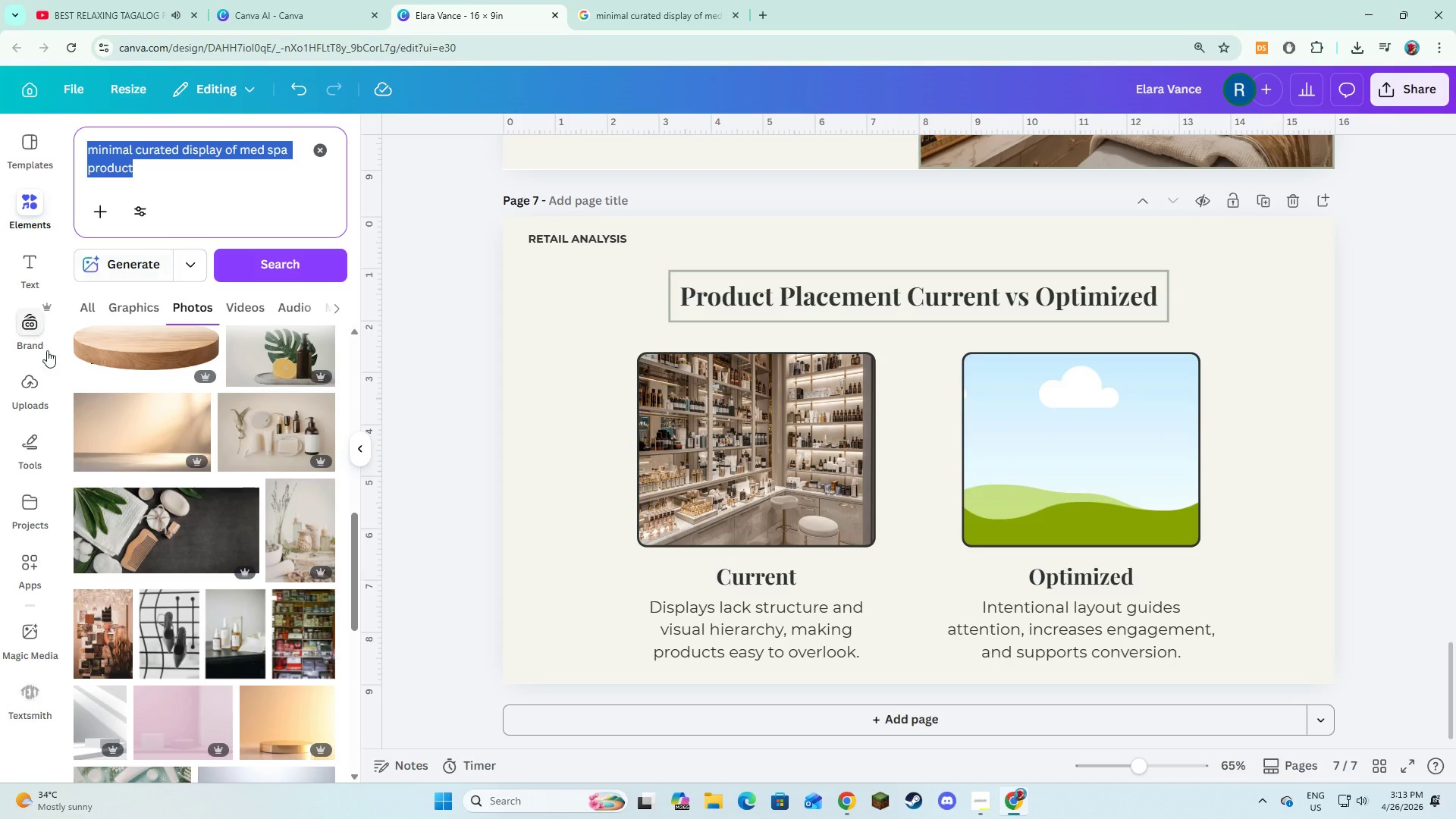 
left_click([30, 386])
 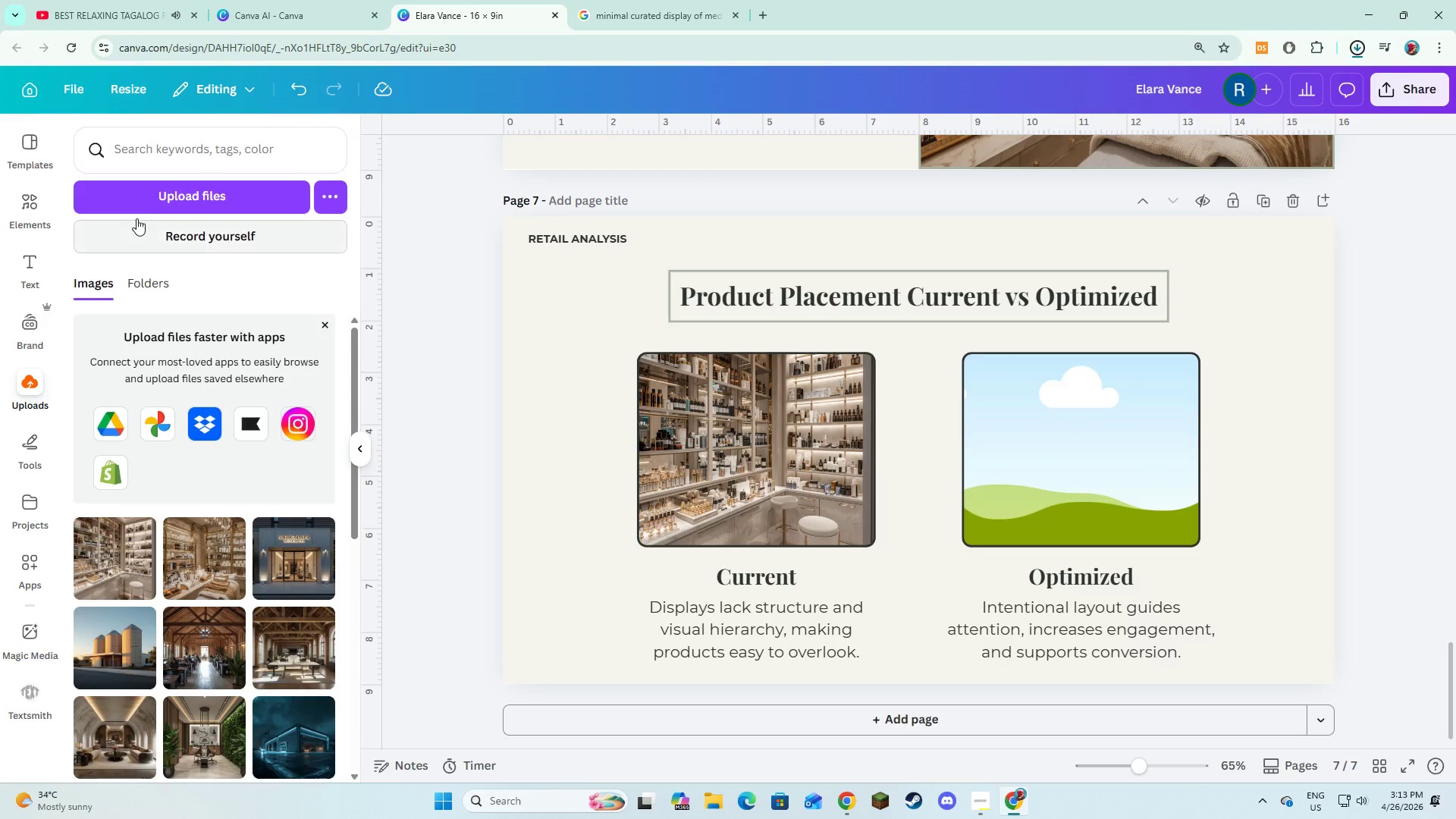 
left_click([149, 197])
 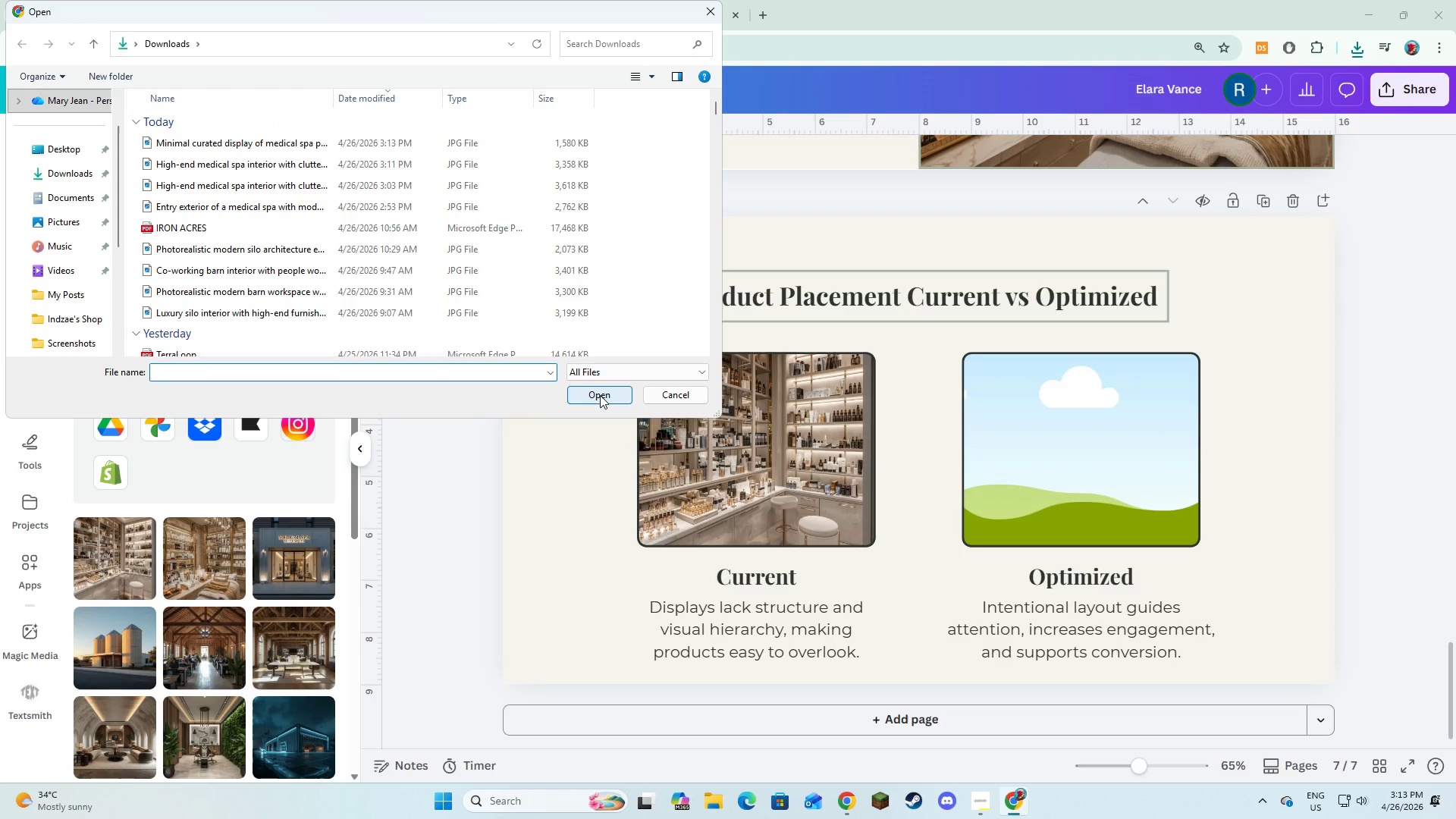 
left_click([428, 132])
 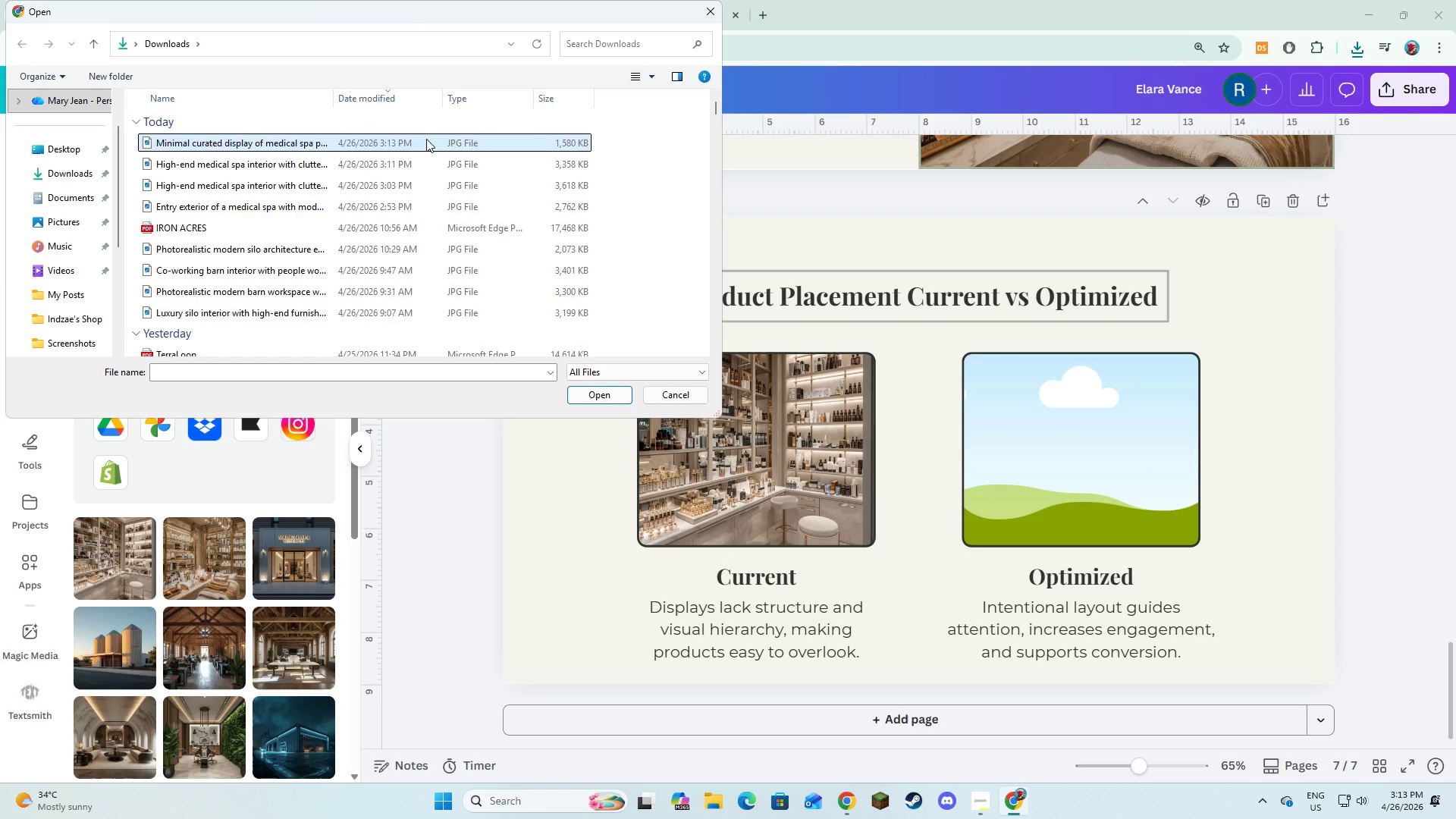 
left_click([426, 139])
 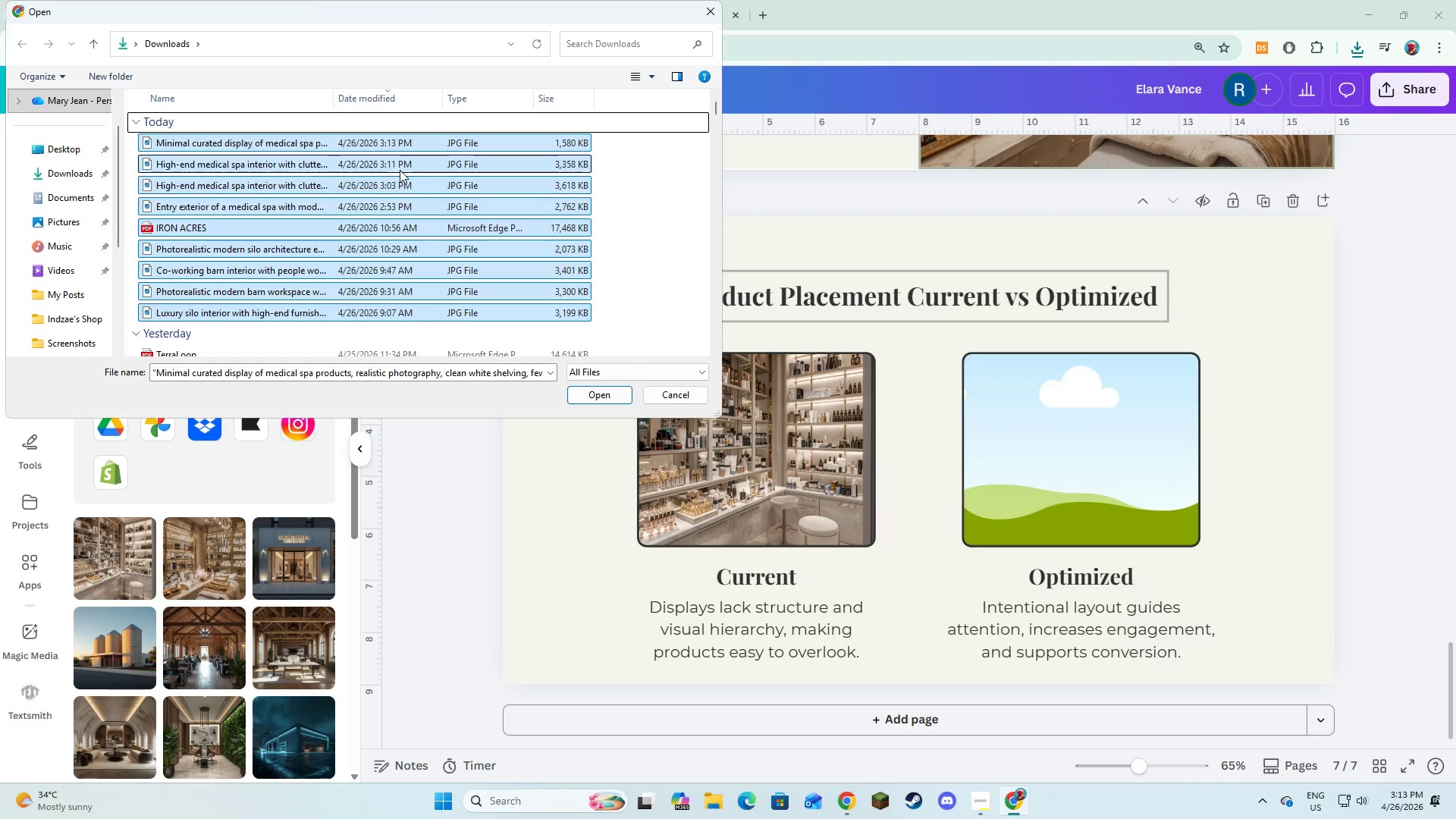 
left_click([407, 145])
 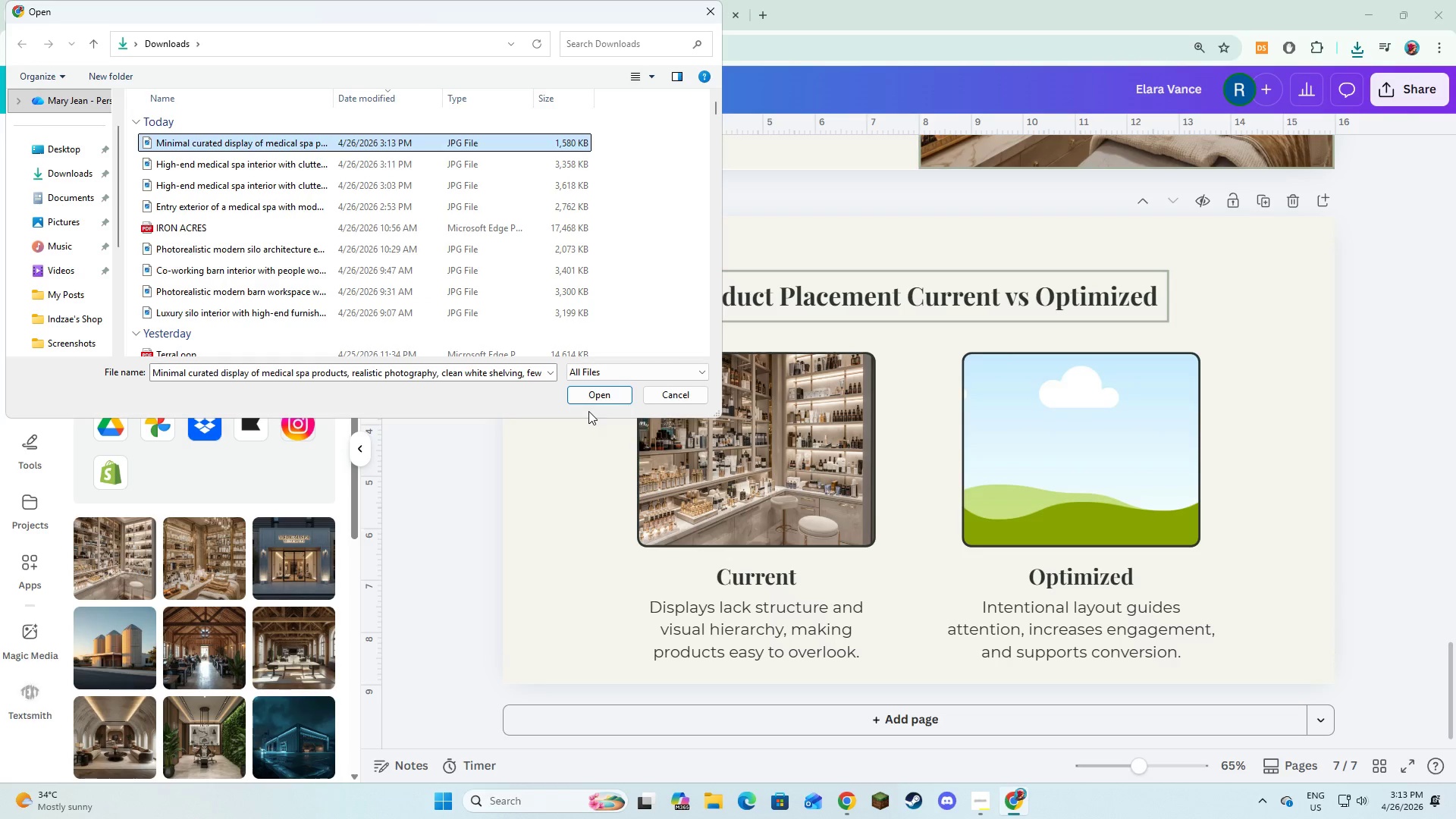 
left_click([588, 404])
 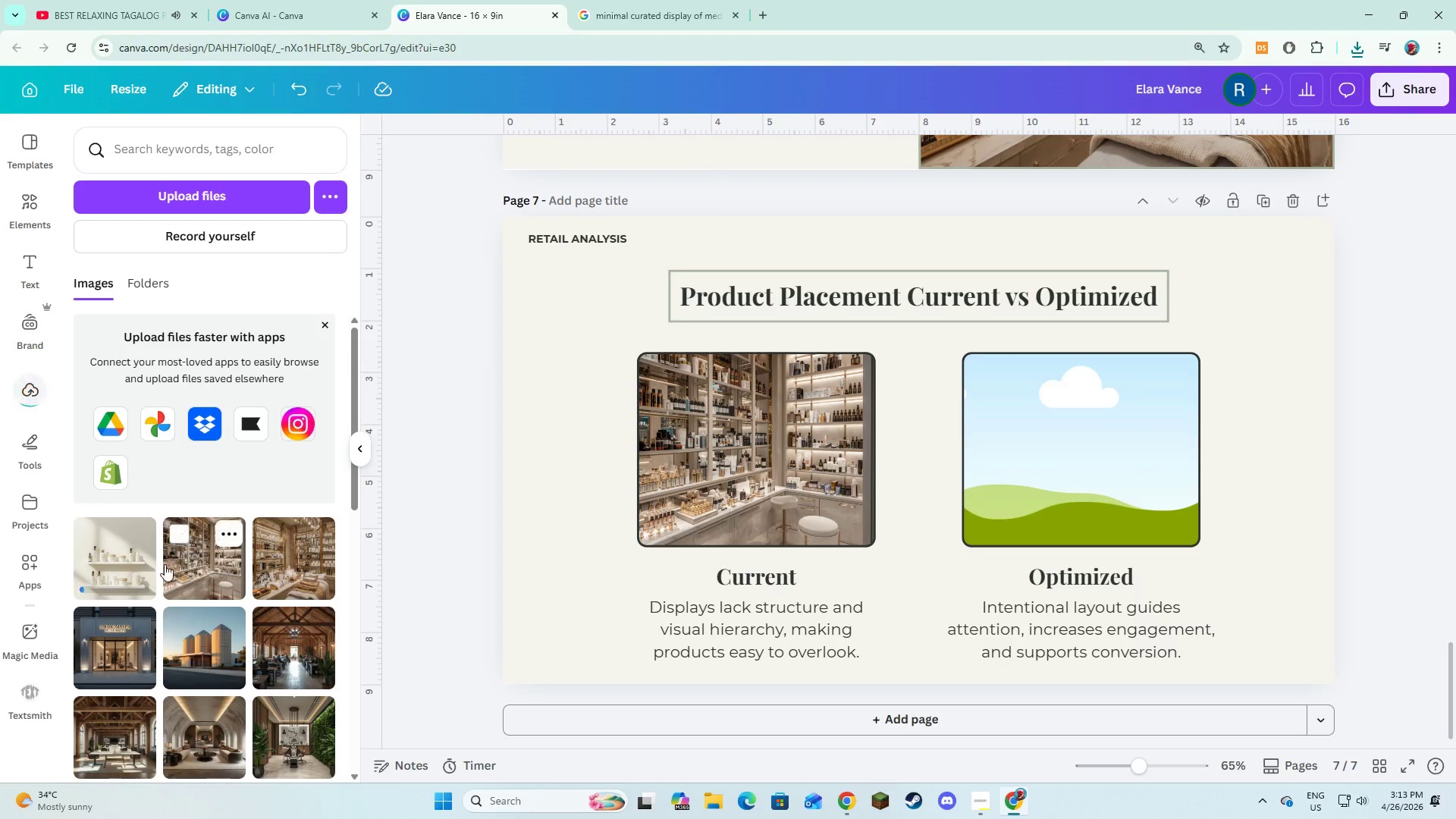 
left_click([130, 578])
 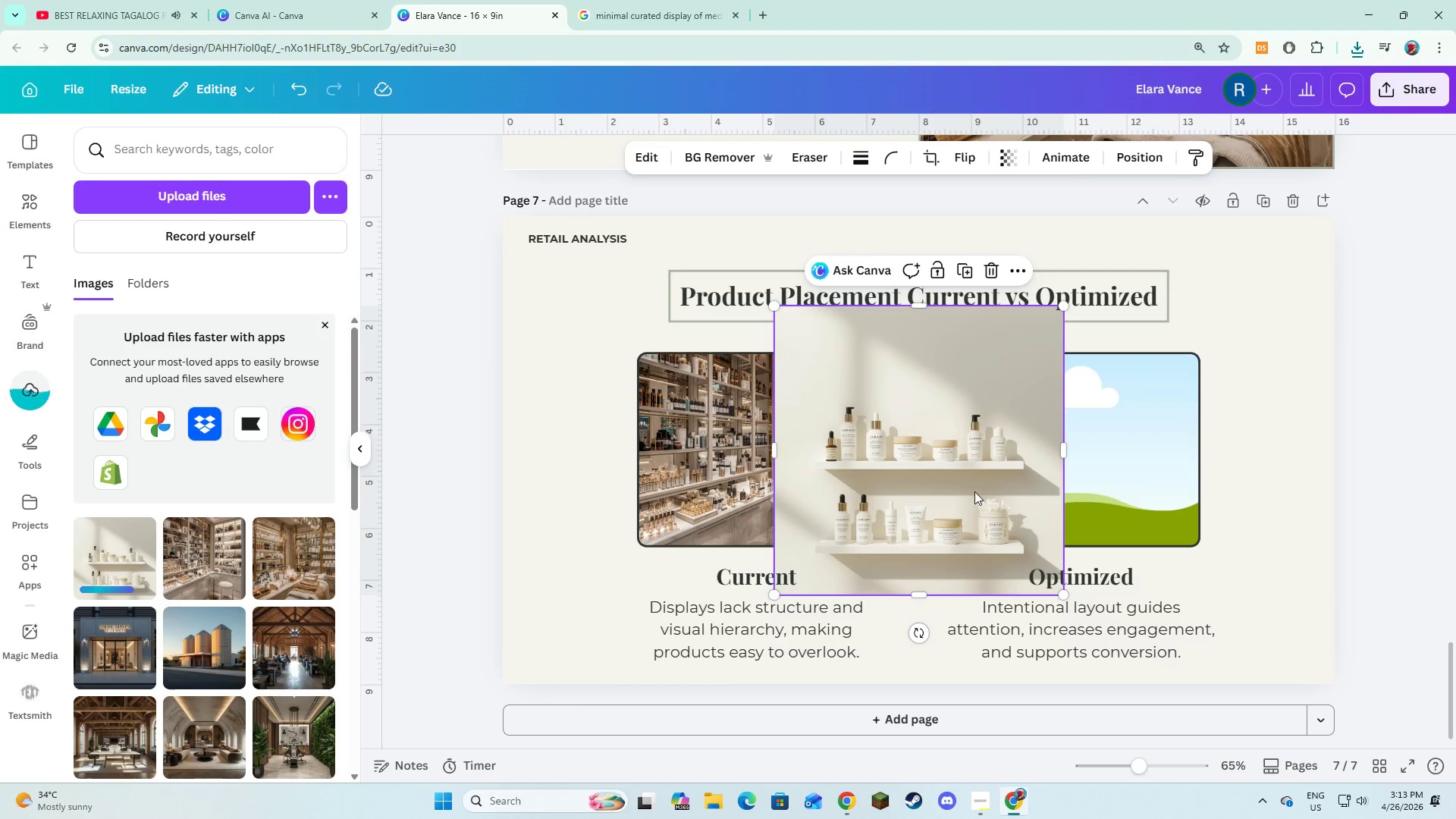 
left_click_drag(start_coordinate=[972, 491], to_coordinate=[1066, 472])
 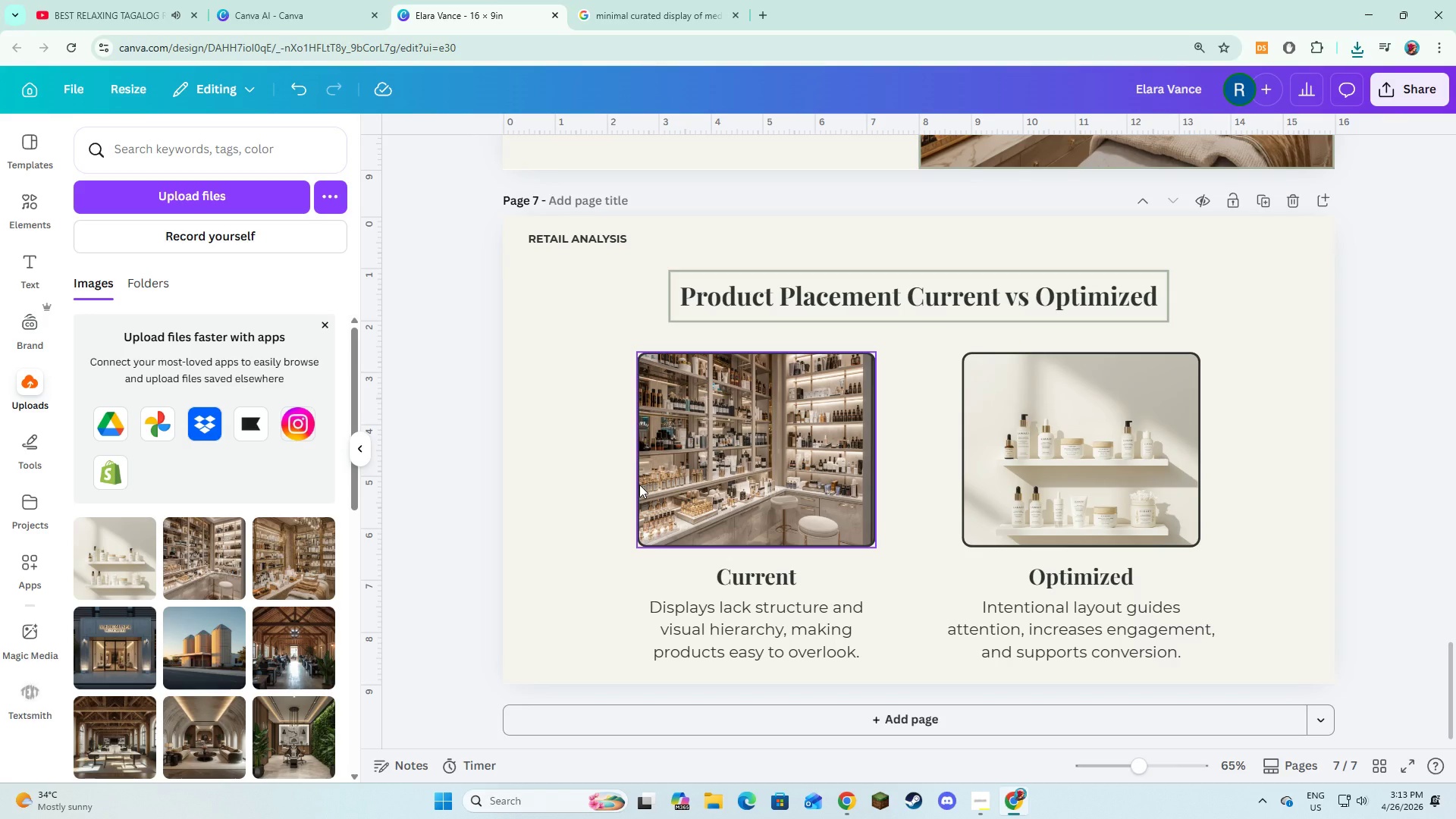 
wait(17.97)
 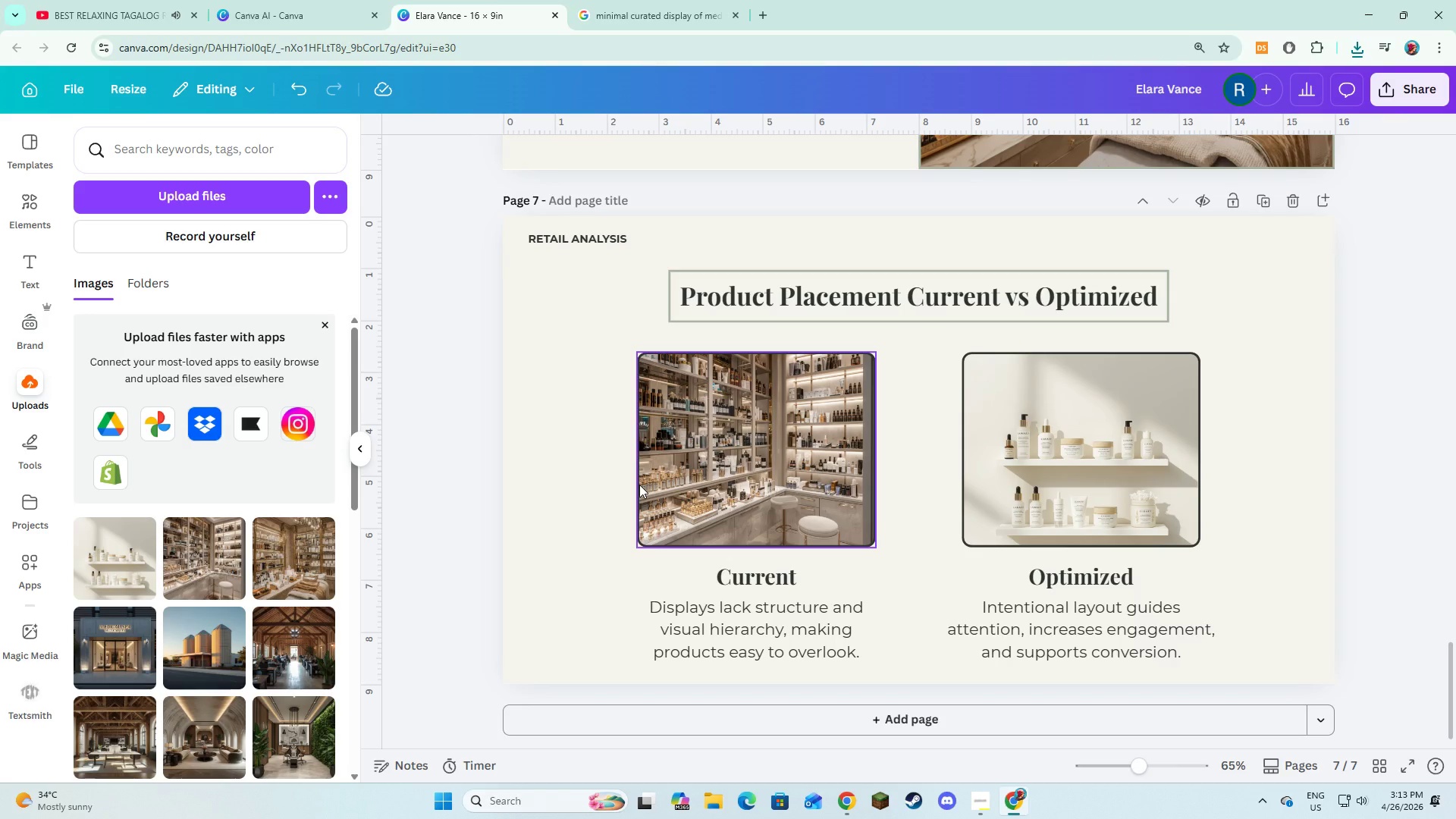 
left_click([614, 543])
 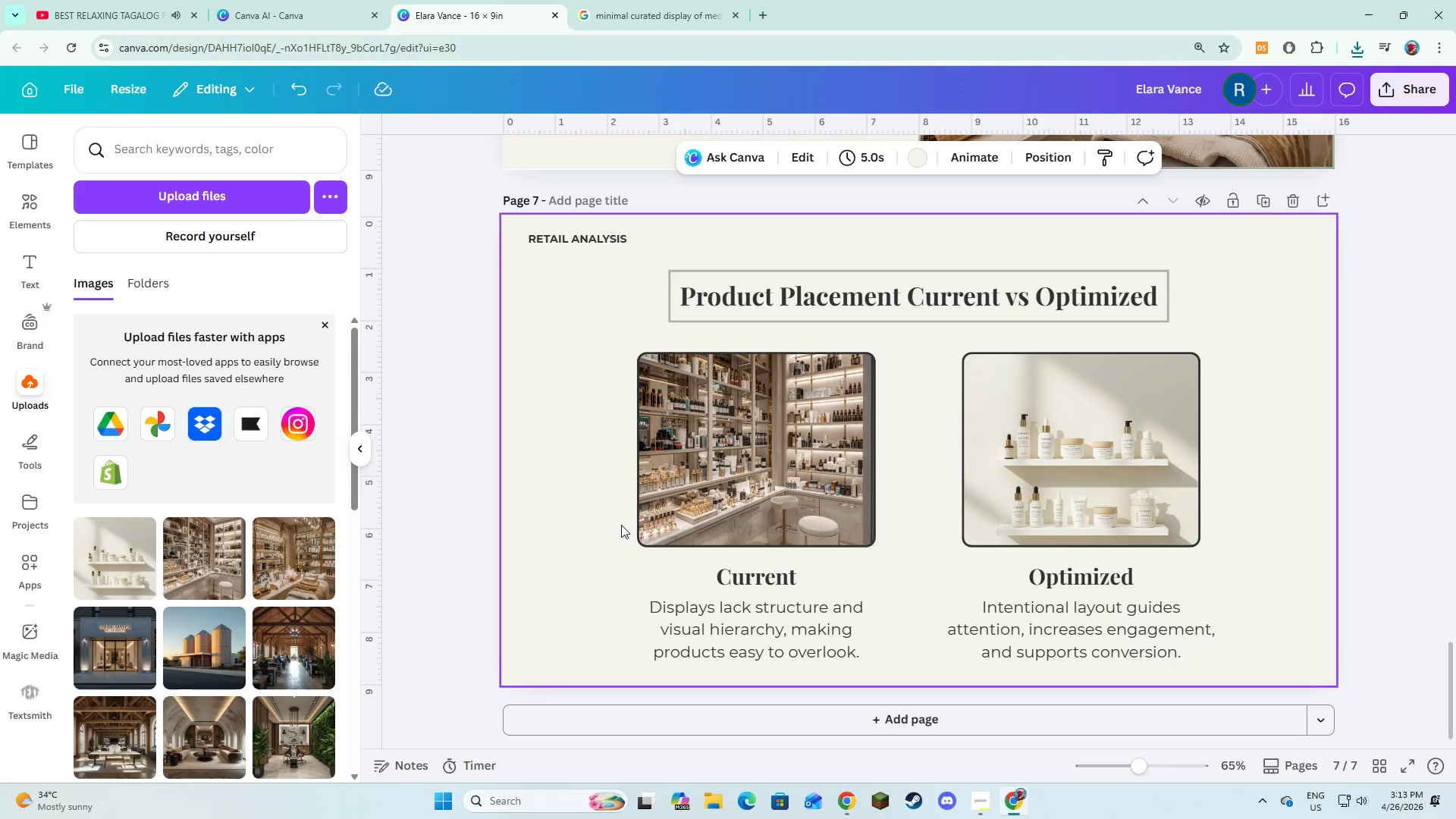 
key(Alt+AltLeft)
 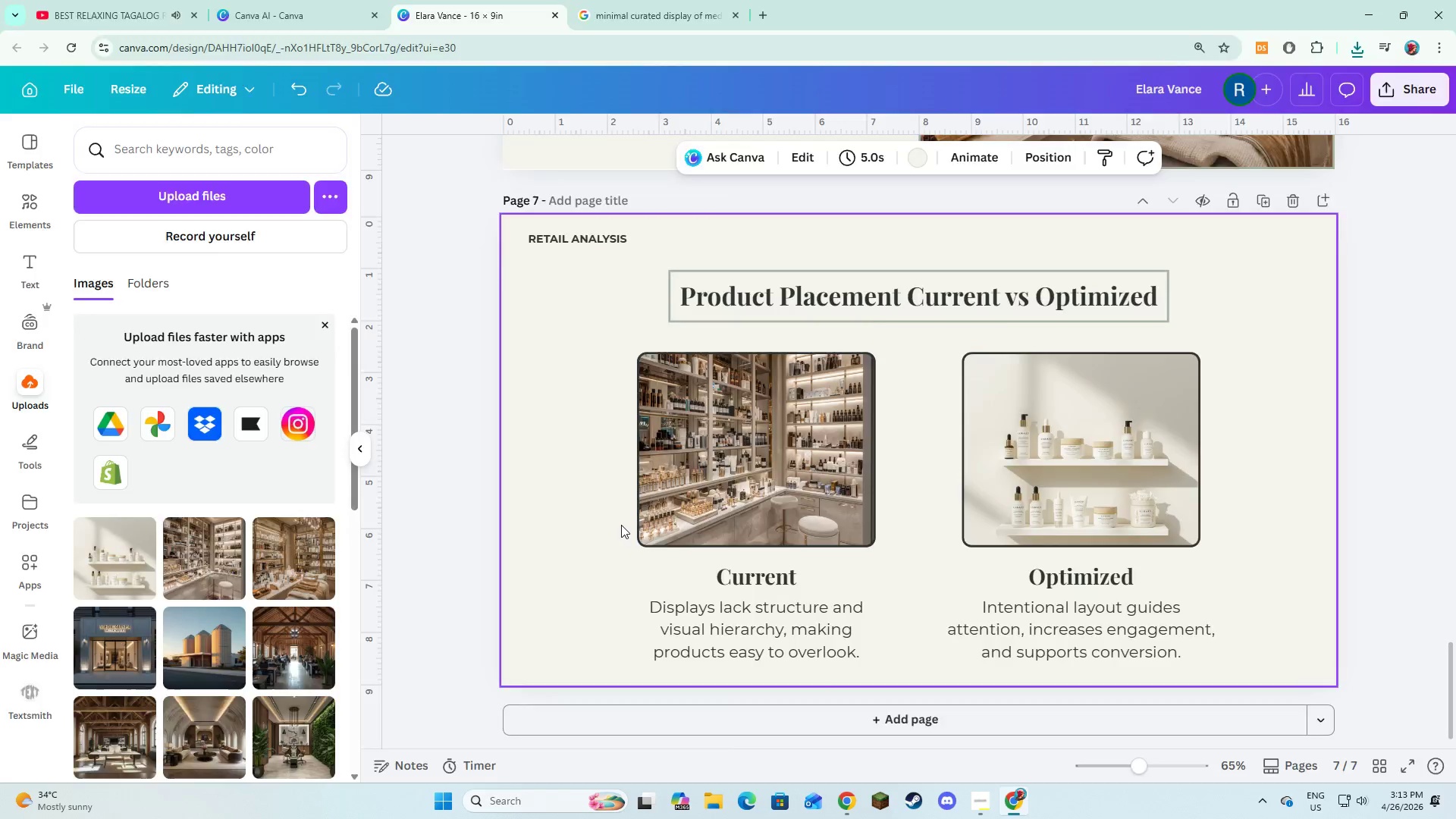 
key(Alt+Tab)